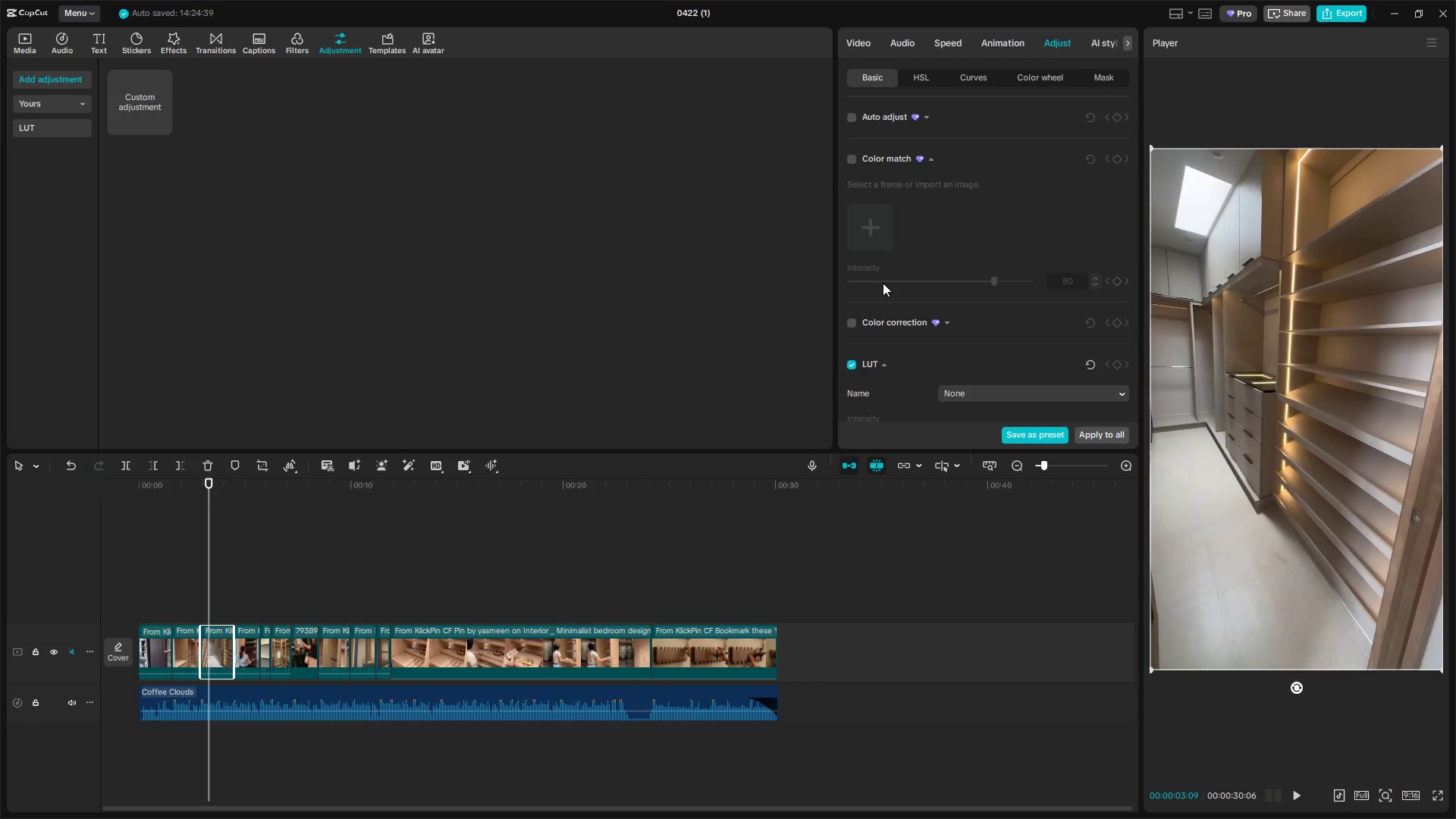 
left_click([846, 161])
 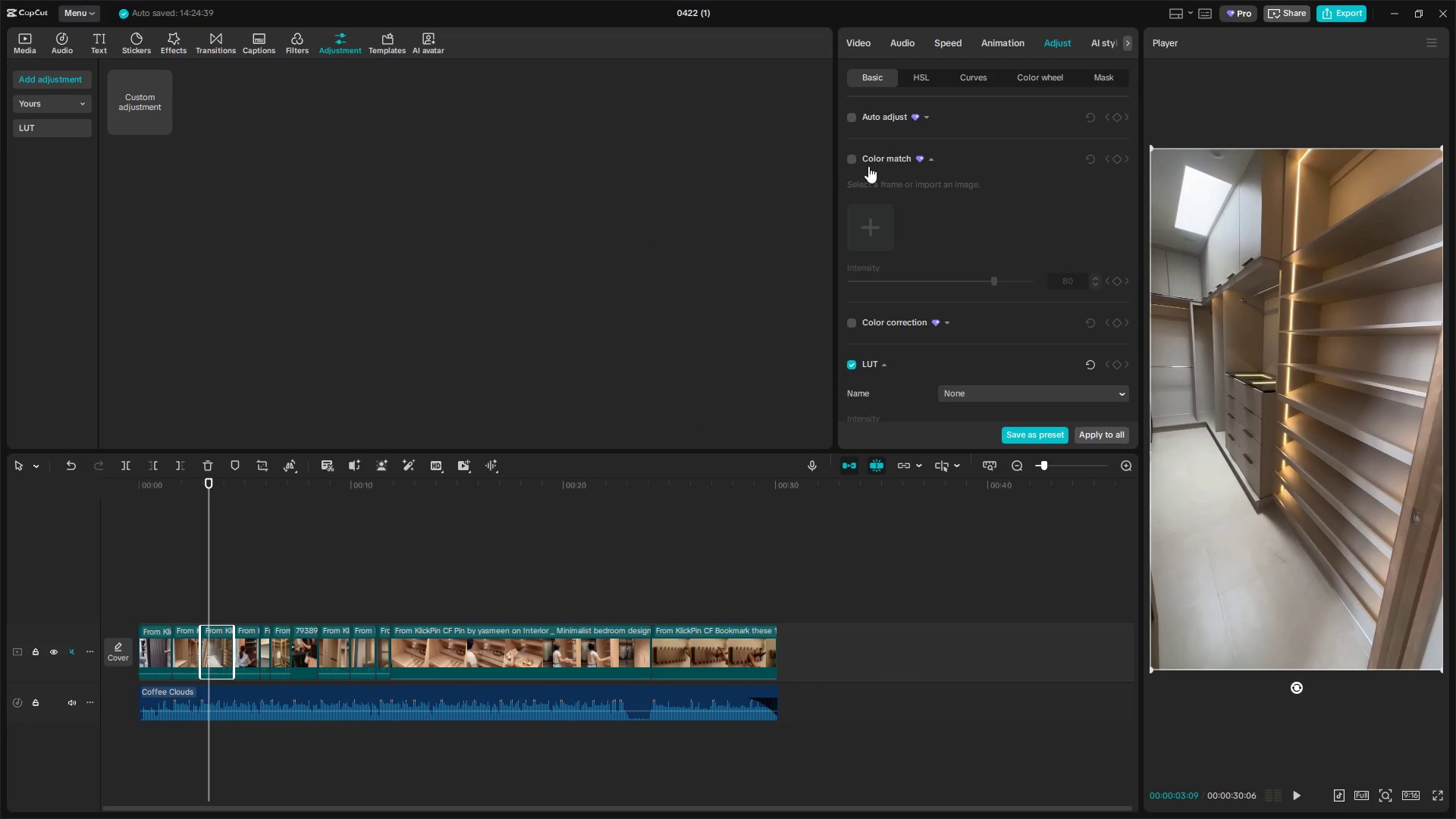 
left_click([855, 162])
 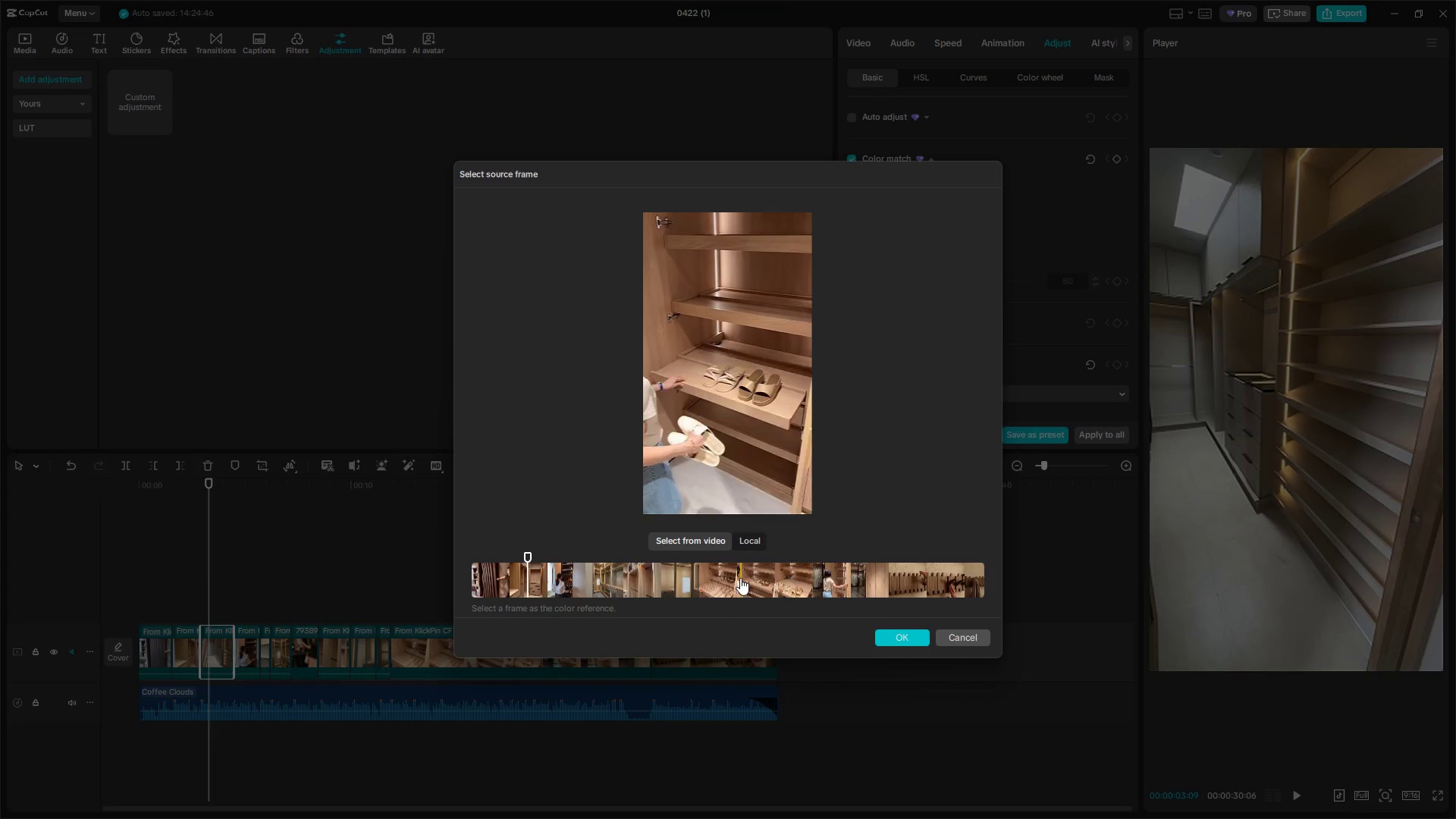 
left_click([751, 578])
 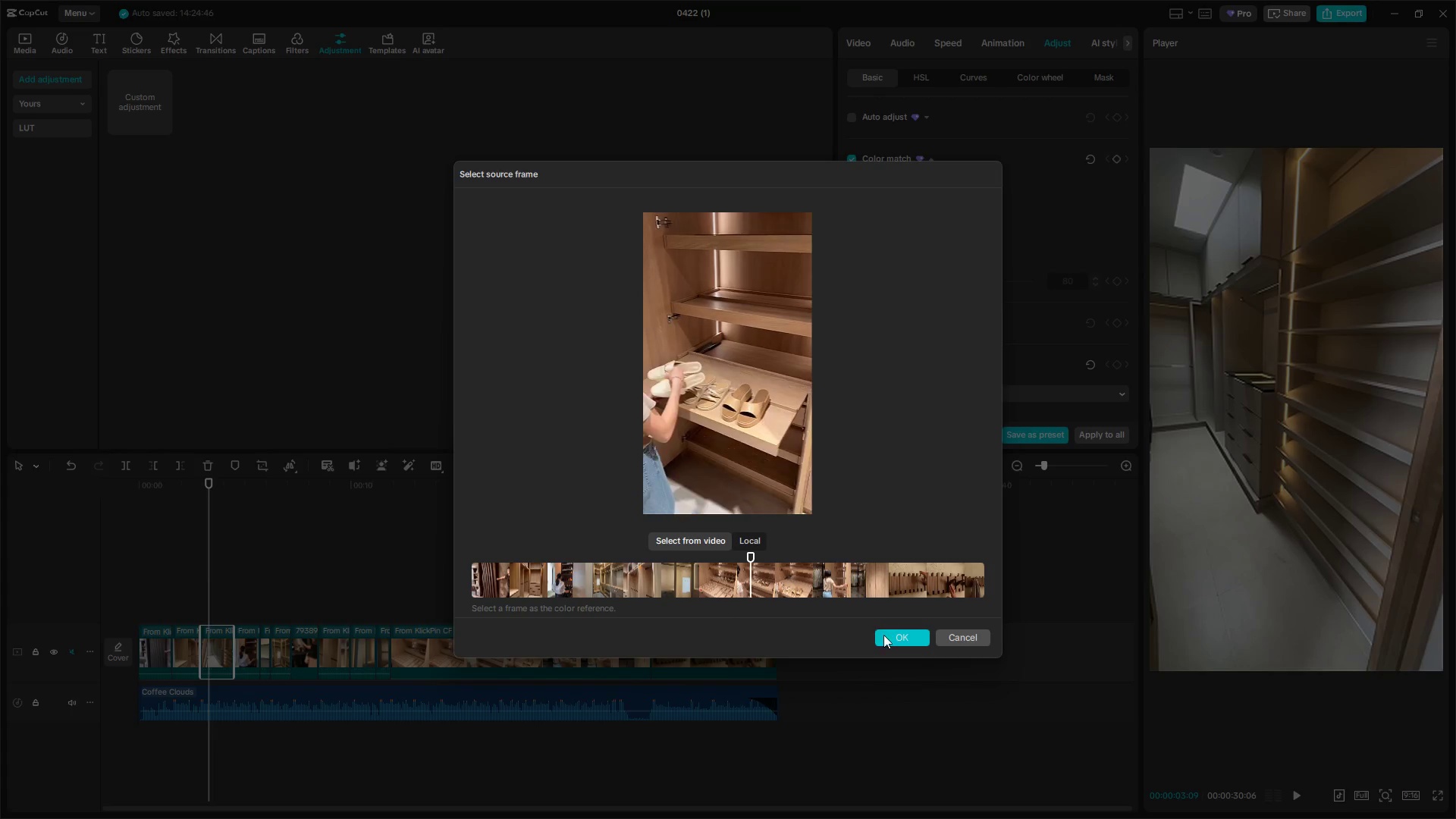 
left_click([887, 639])
 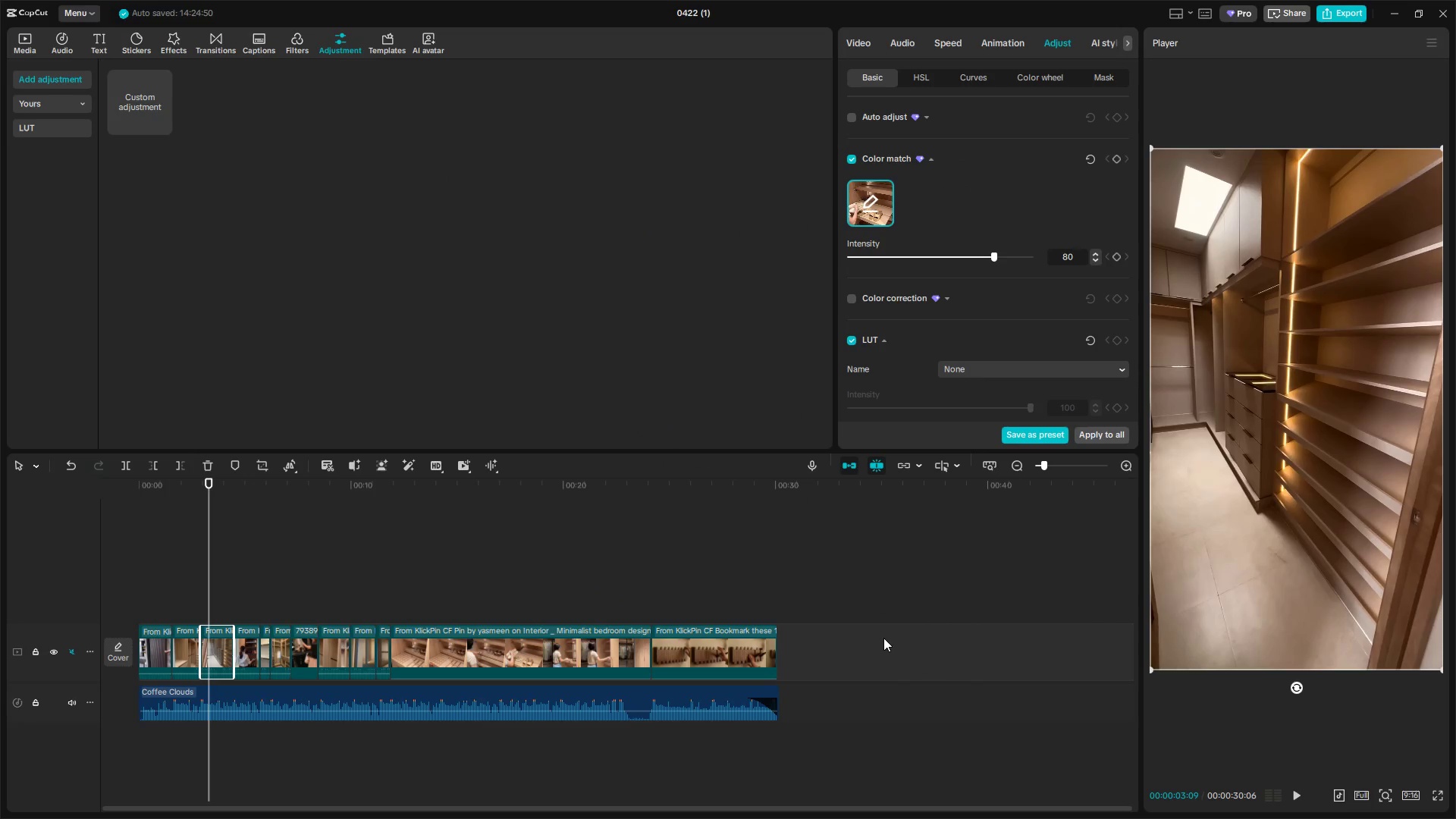 
key(Space)
 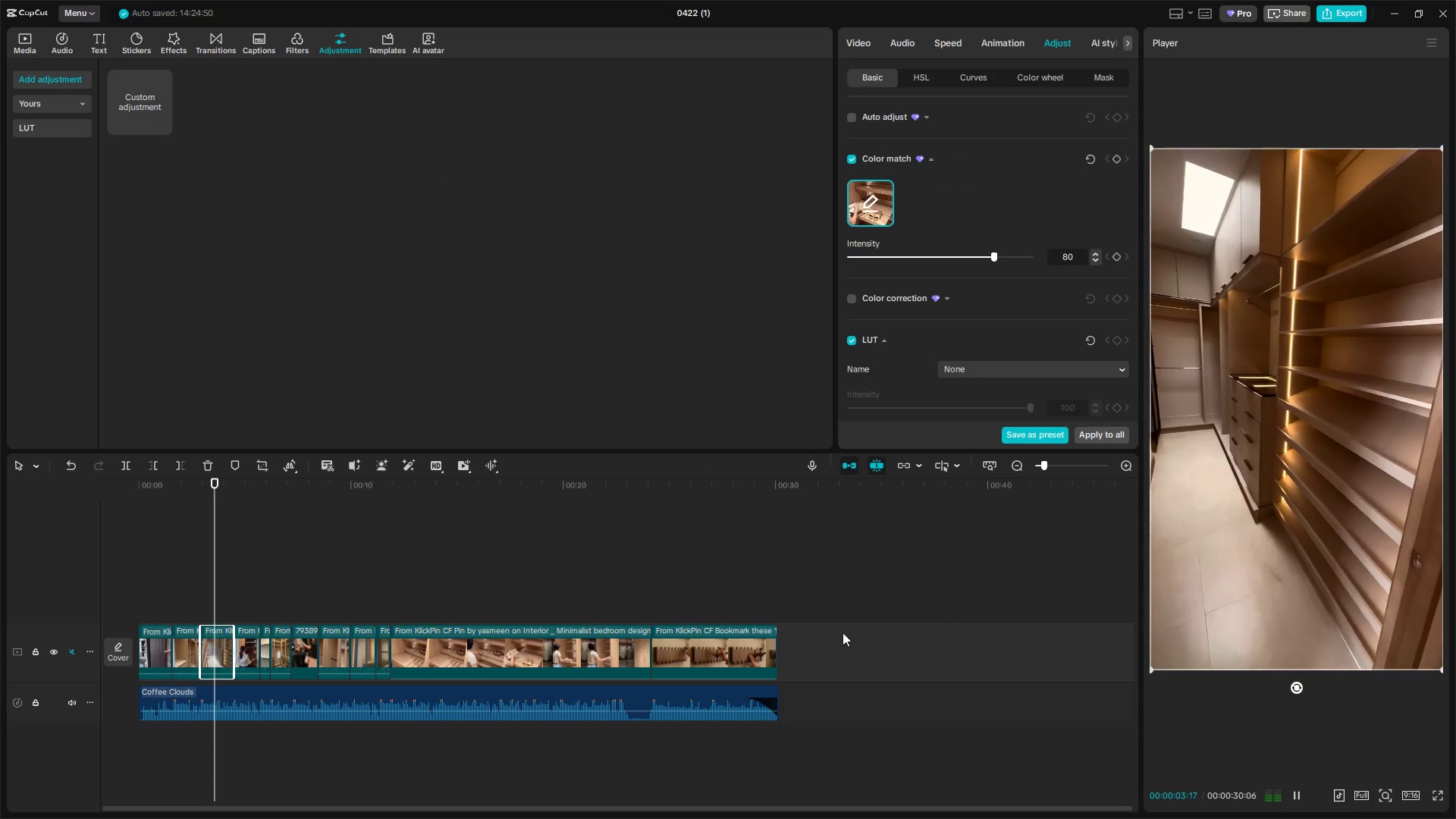 
key(Space)
 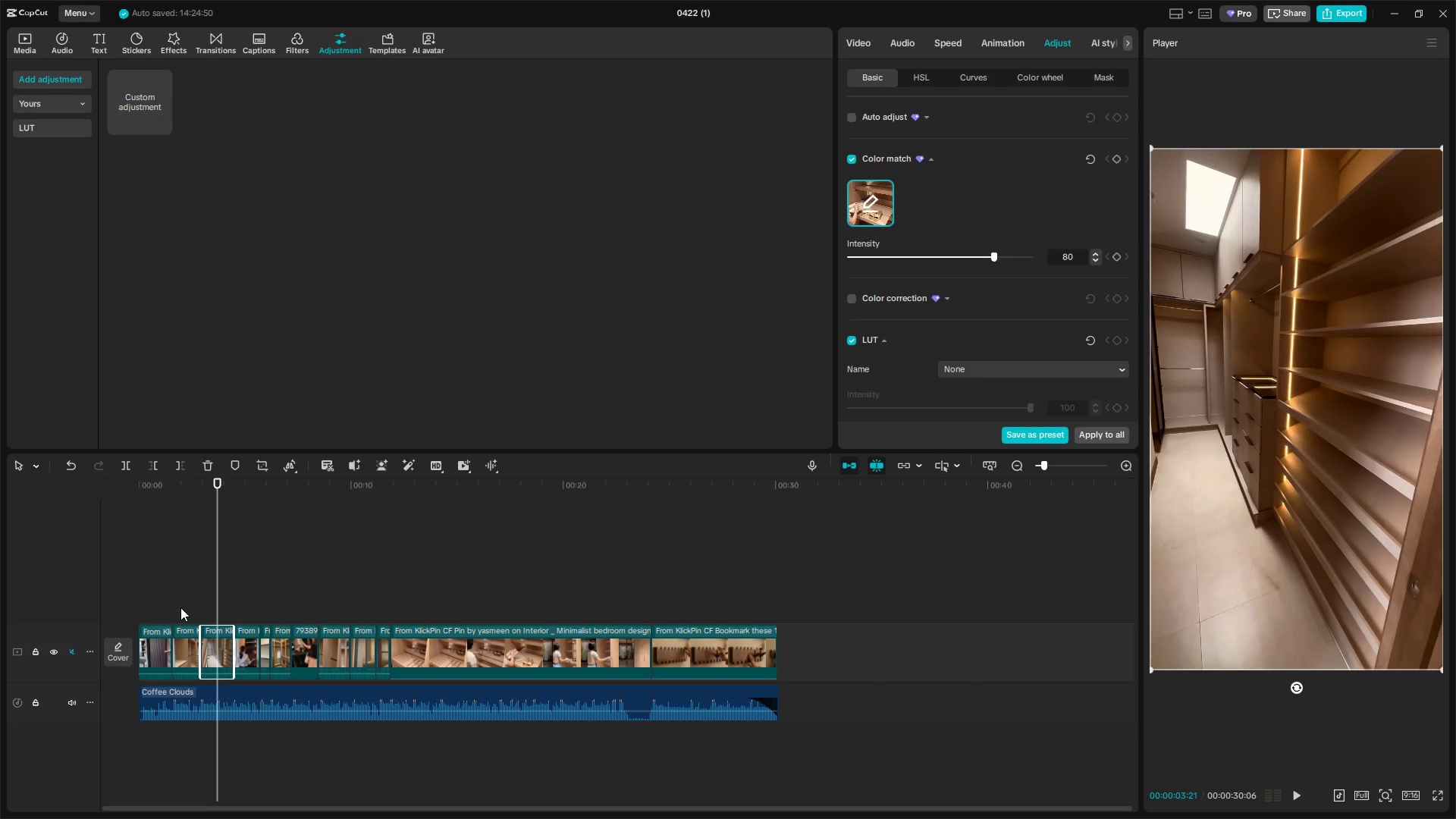 
key(Space)
 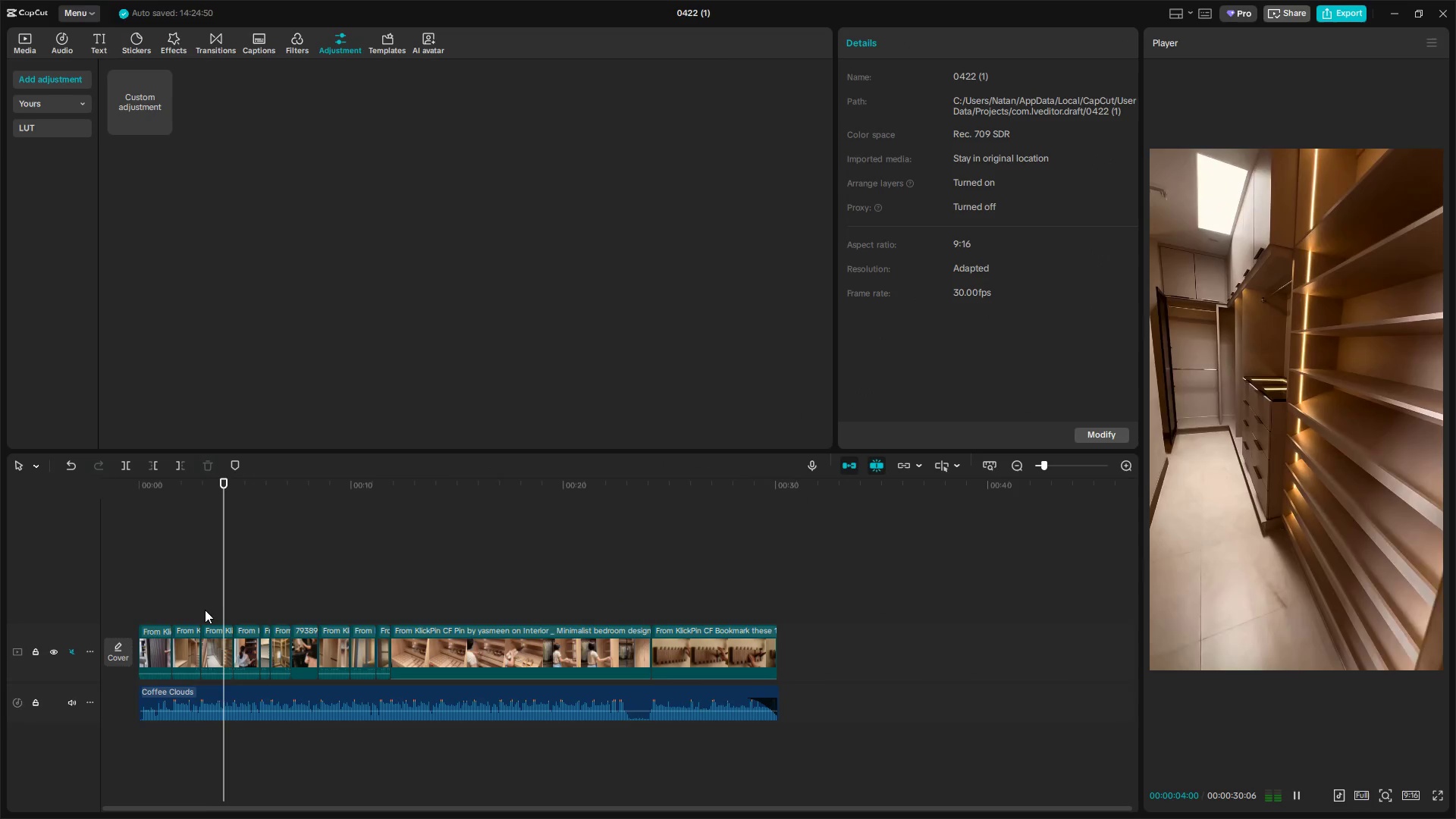 
key(Space)
 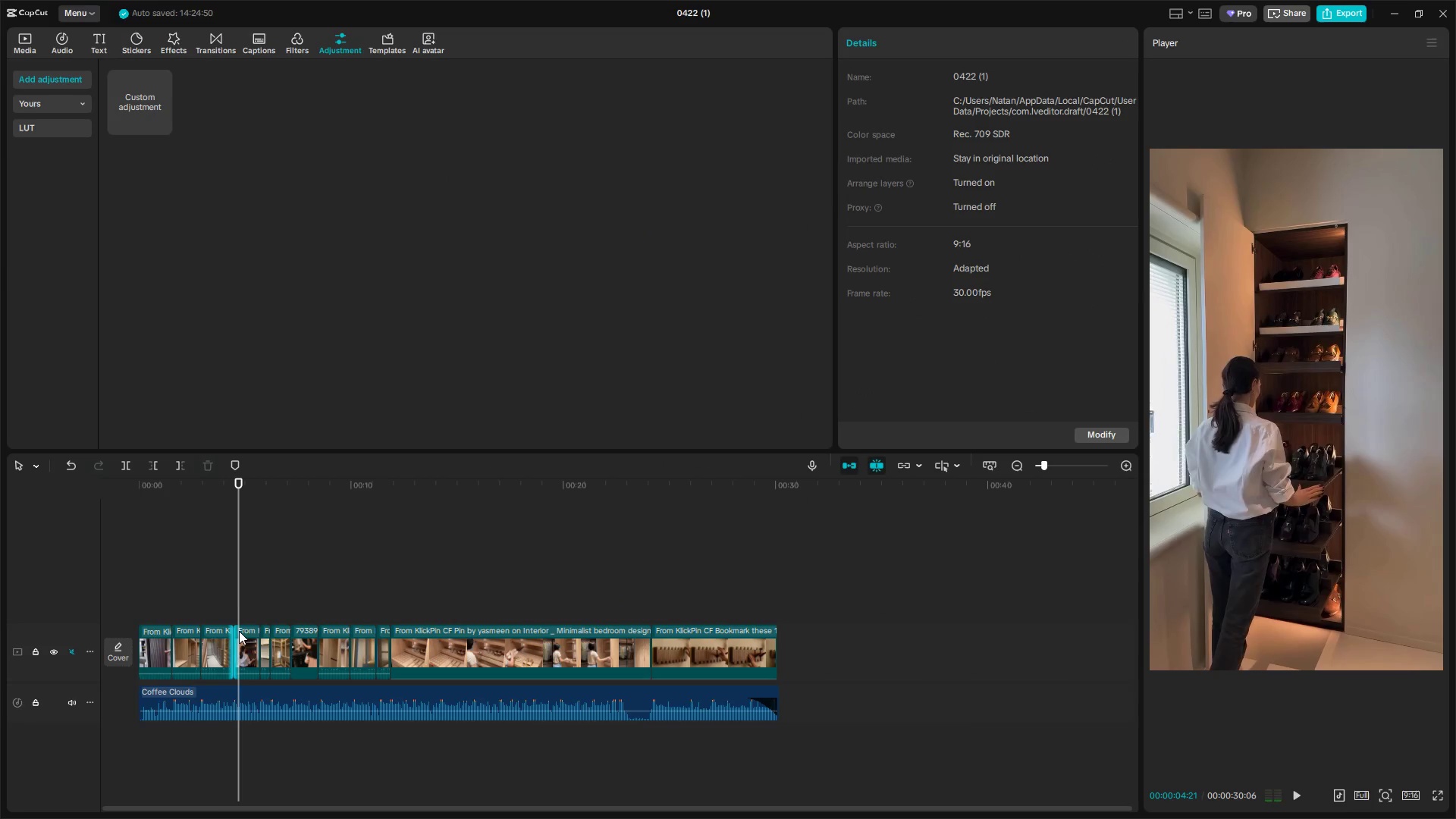 
key(Space)
 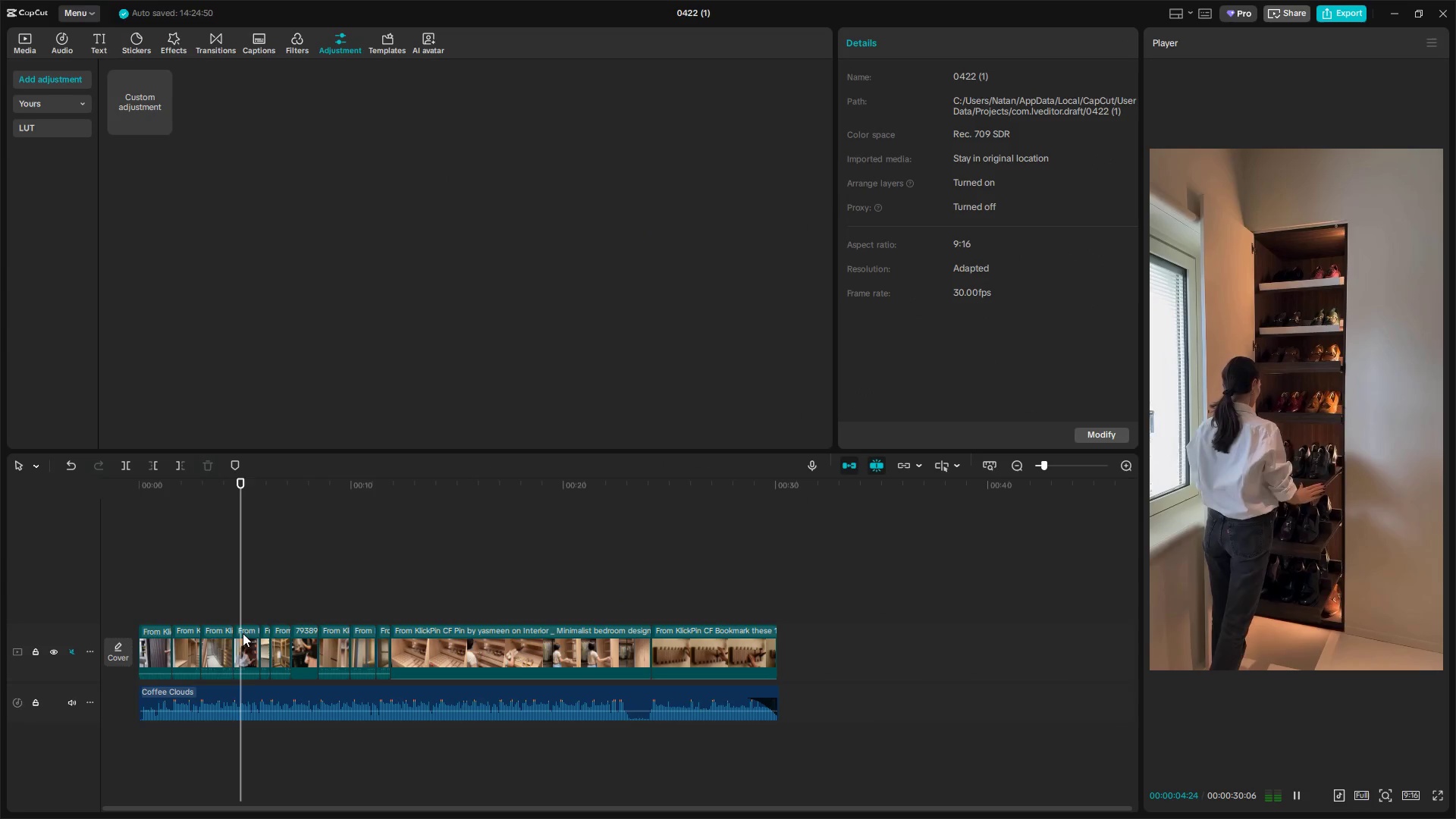 
key(Space)
 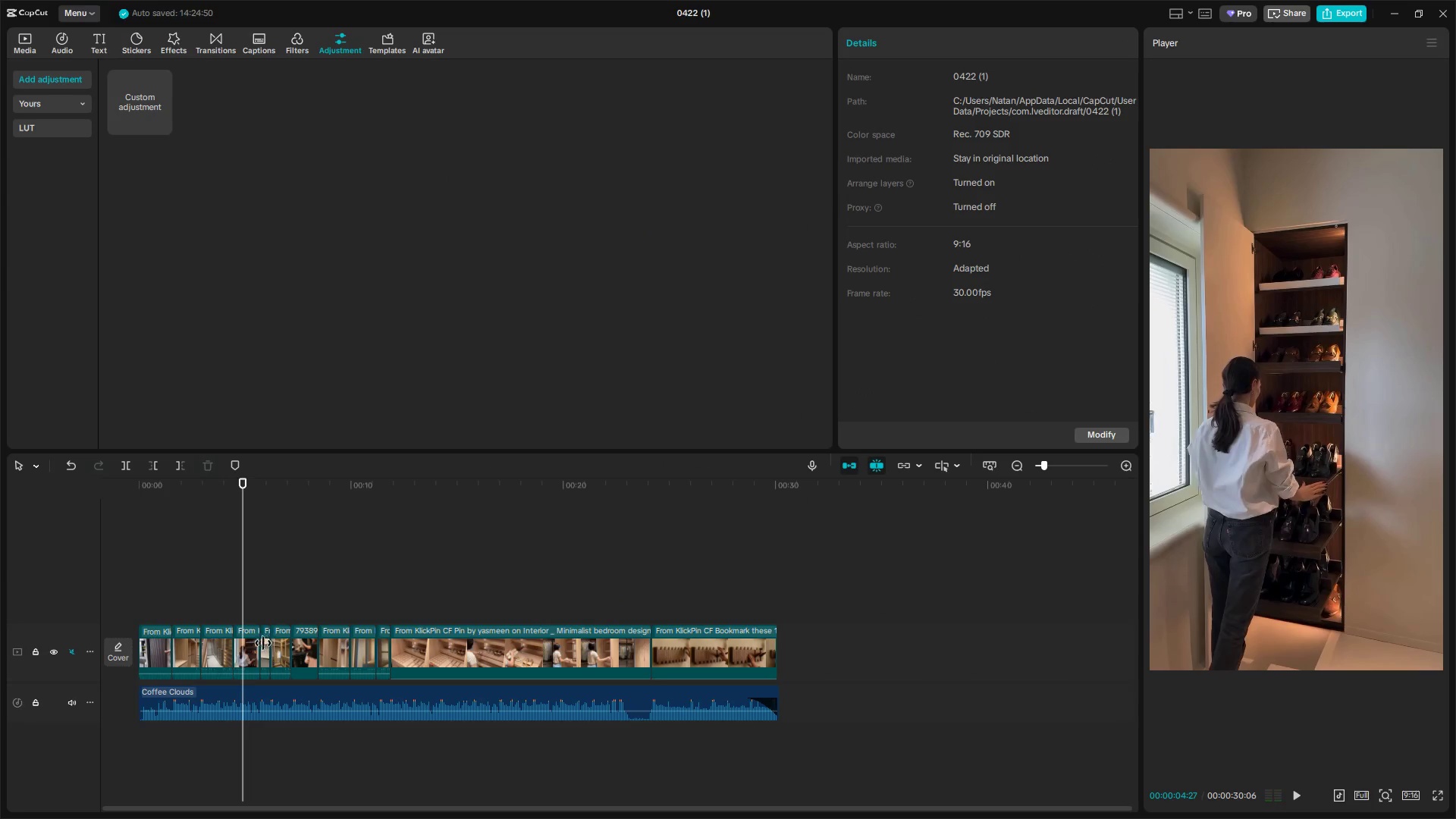 
left_click([252, 644])
 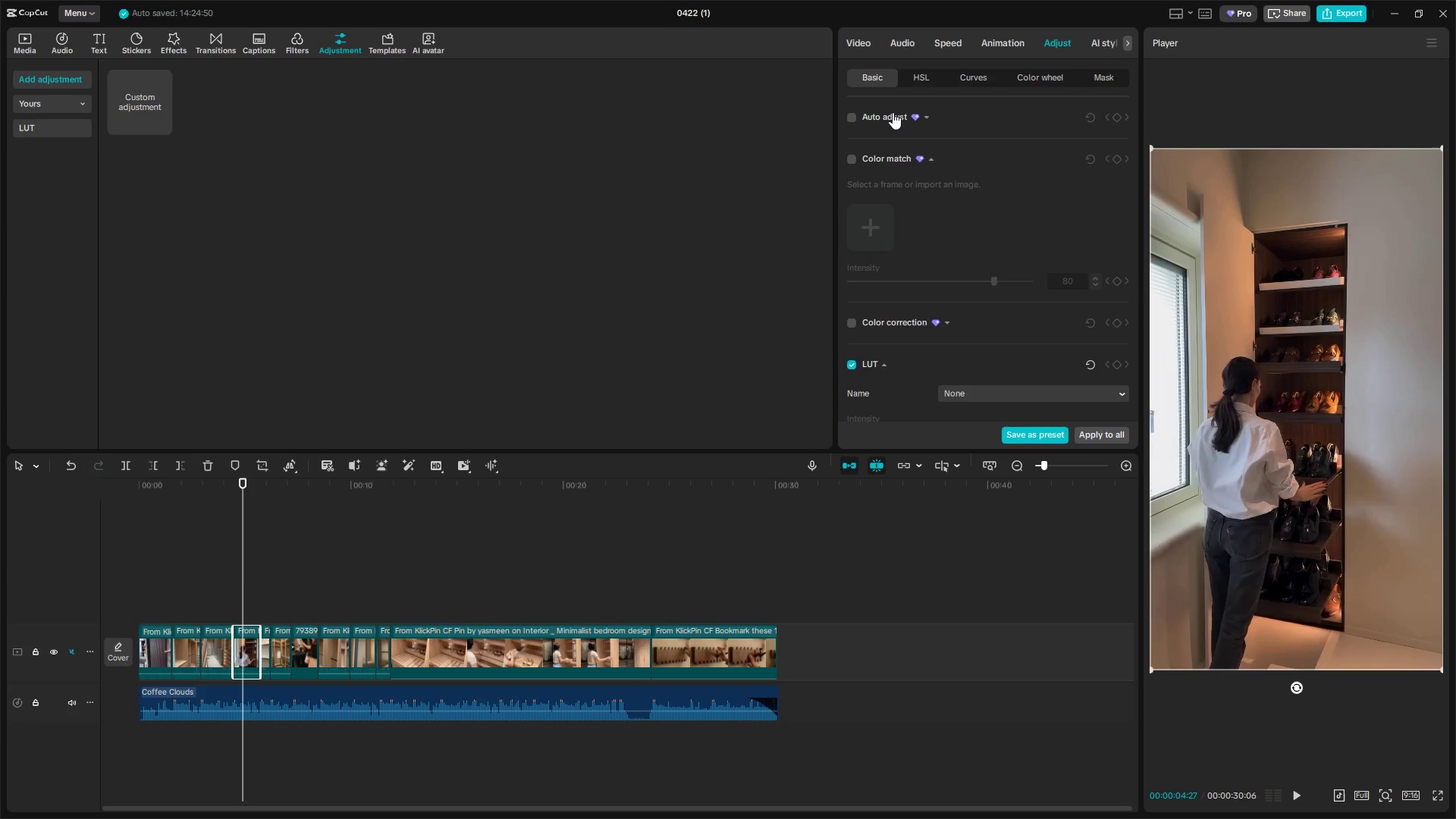 
left_click([856, 159])
 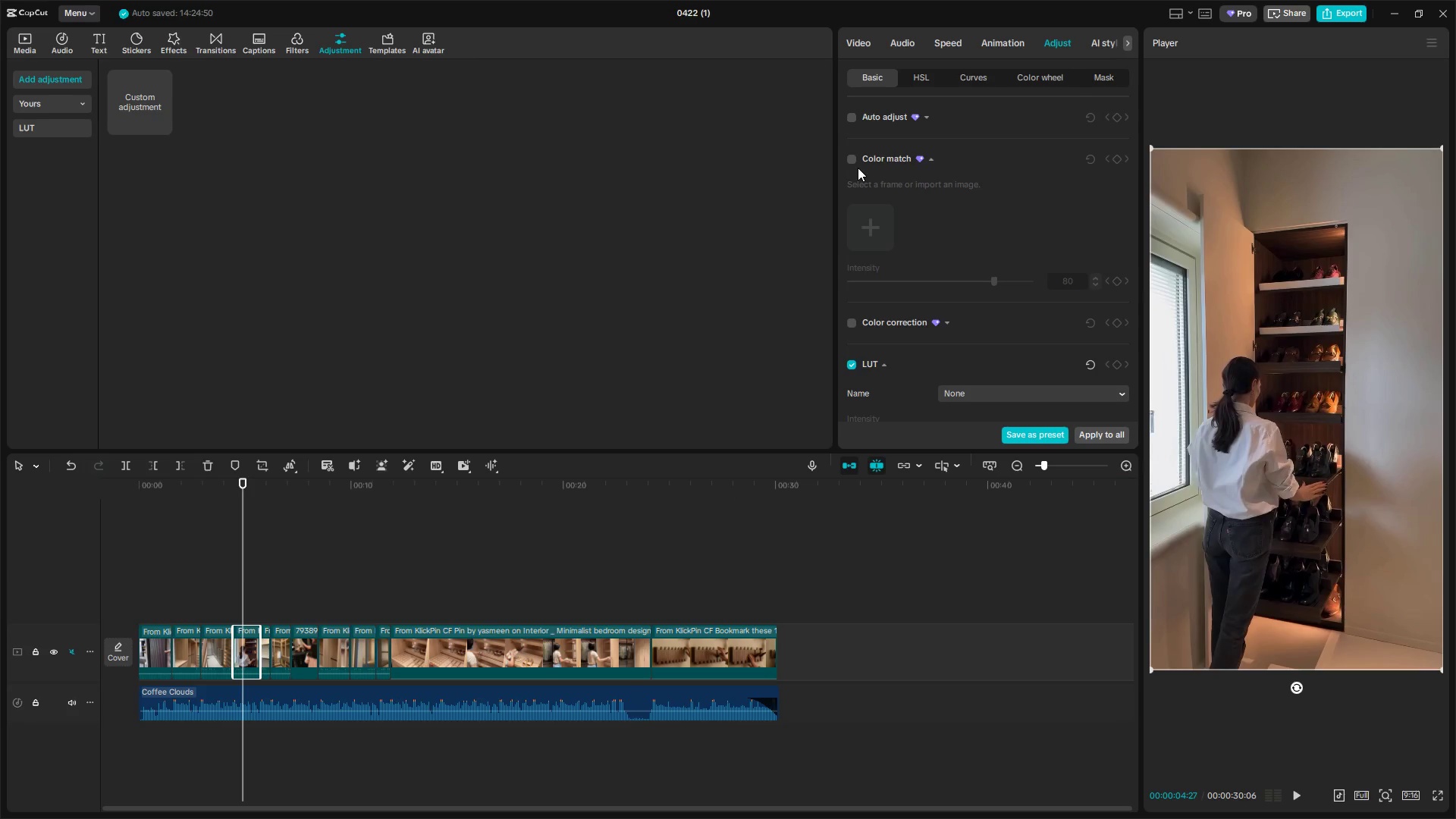 
left_click([853, 160])
 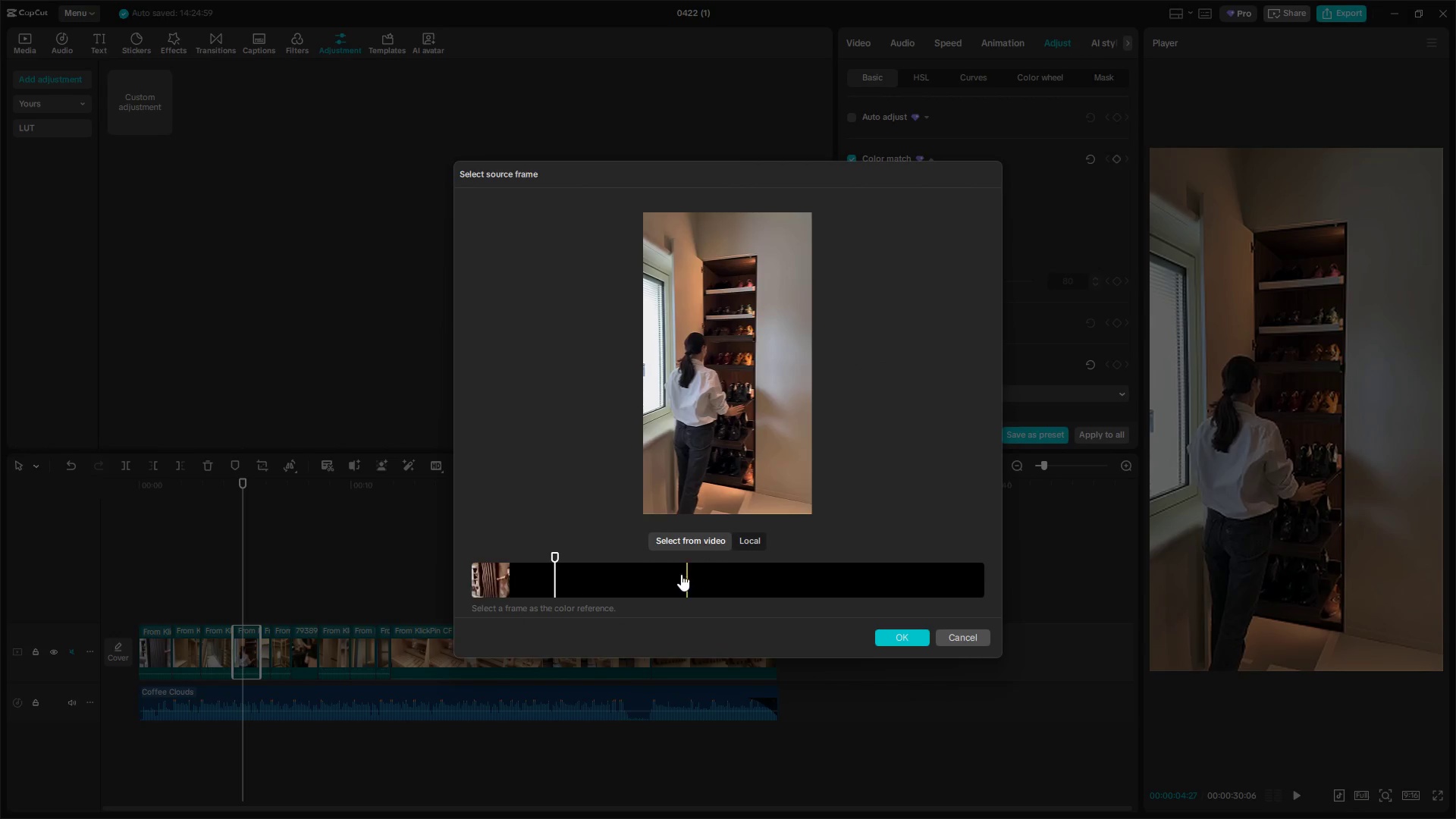 
mouse_move([783, 590])
 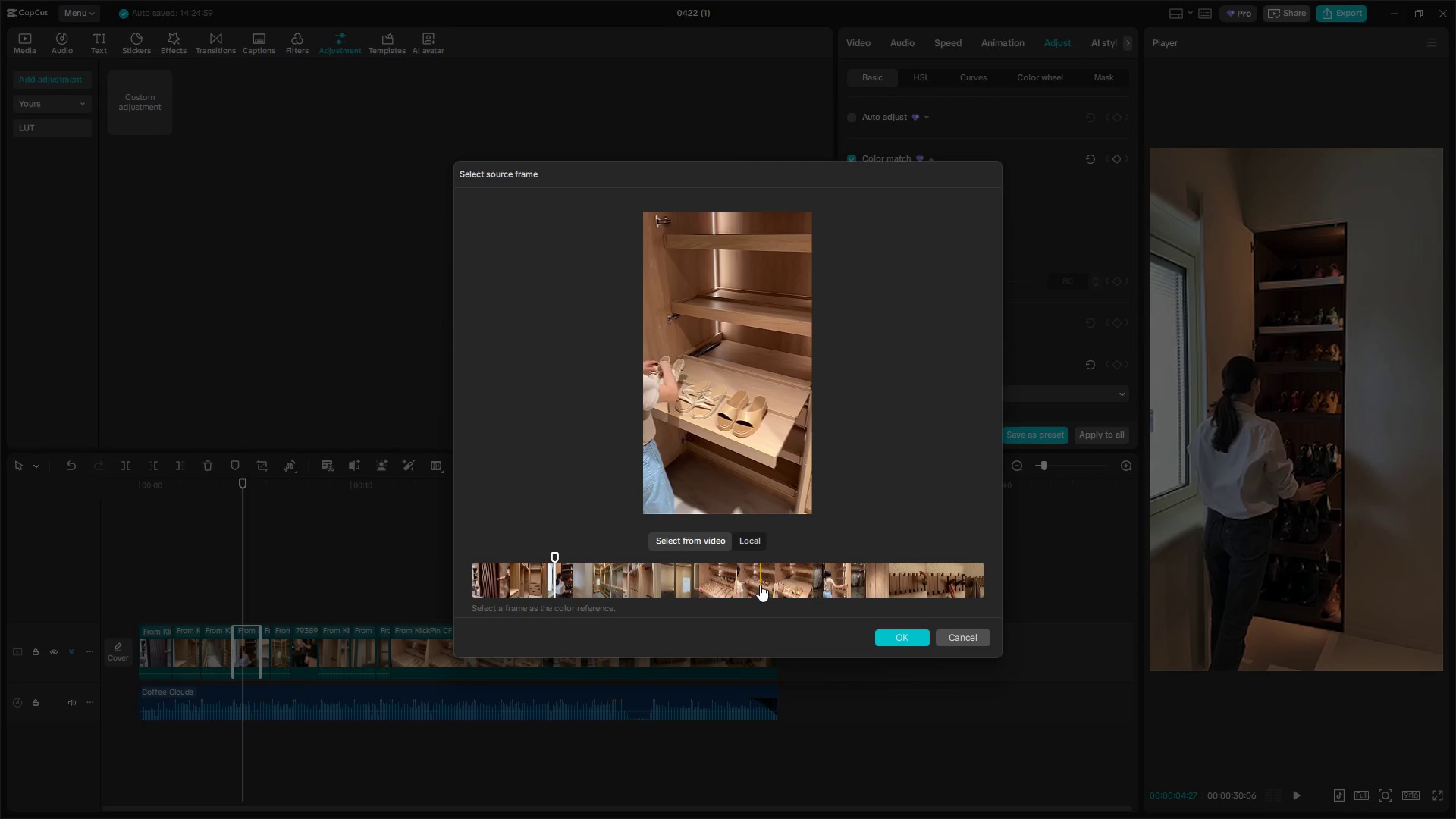 
left_click([760, 585])
 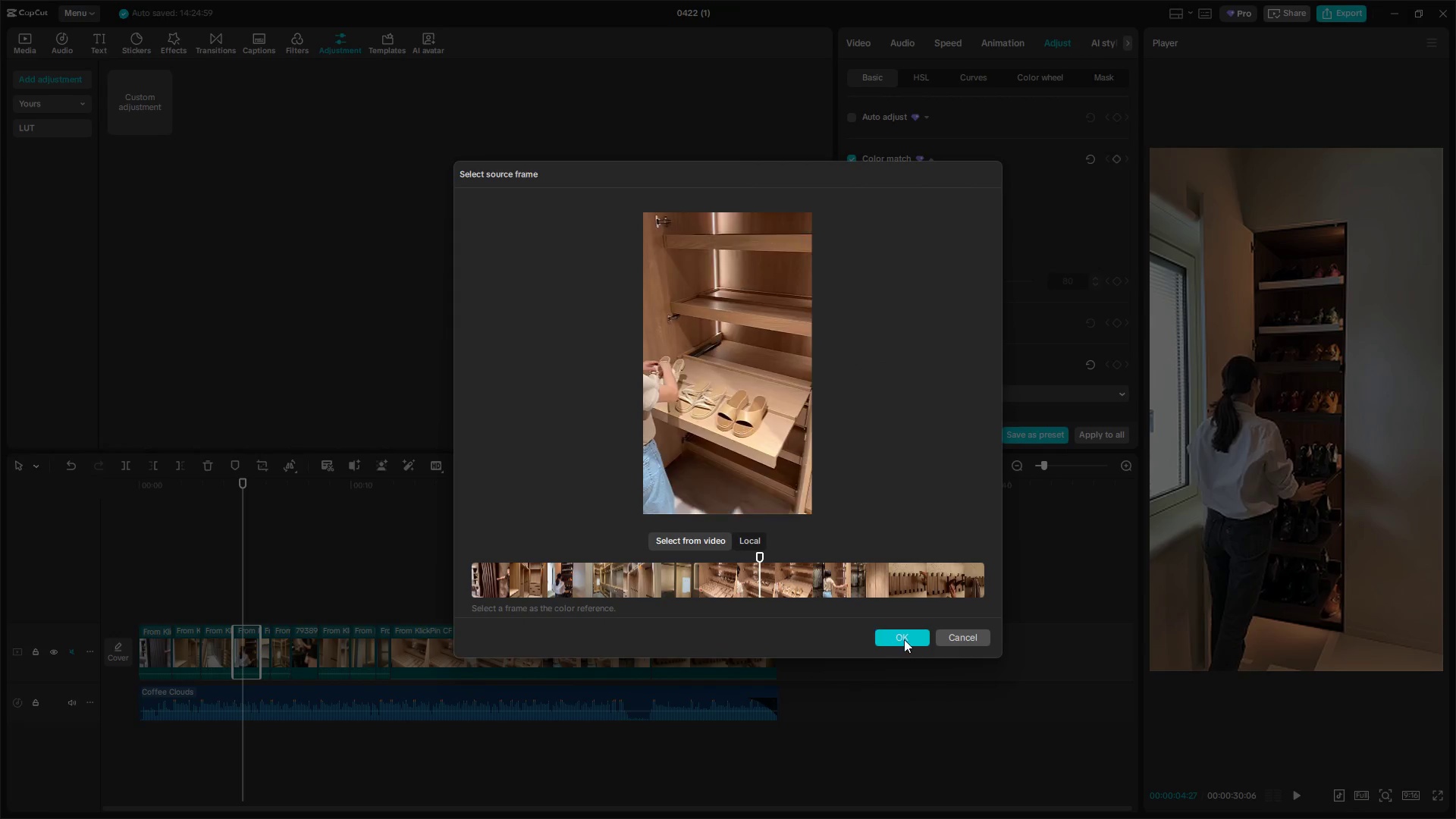 
left_click([909, 642])
 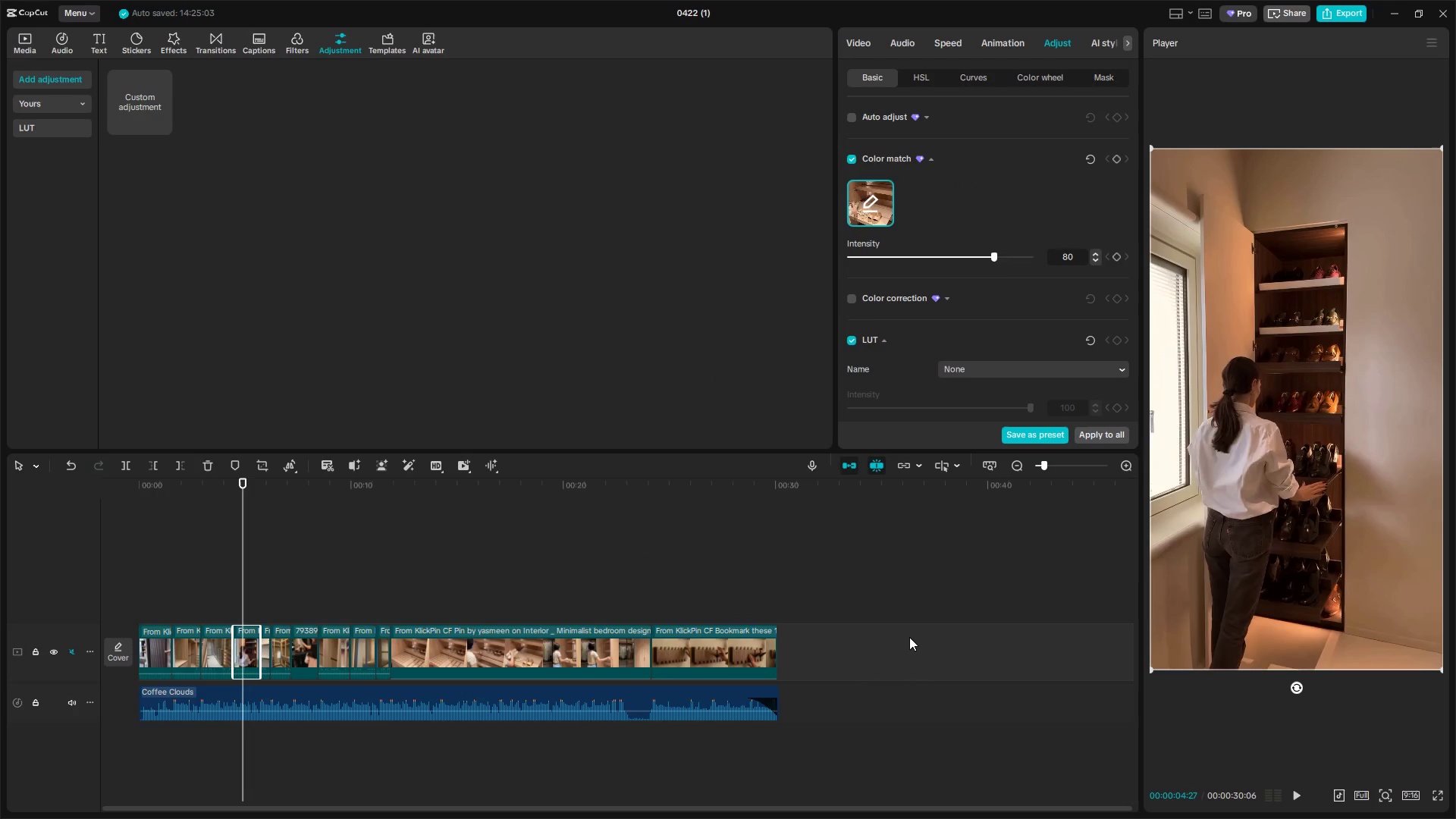 
key(Space)
 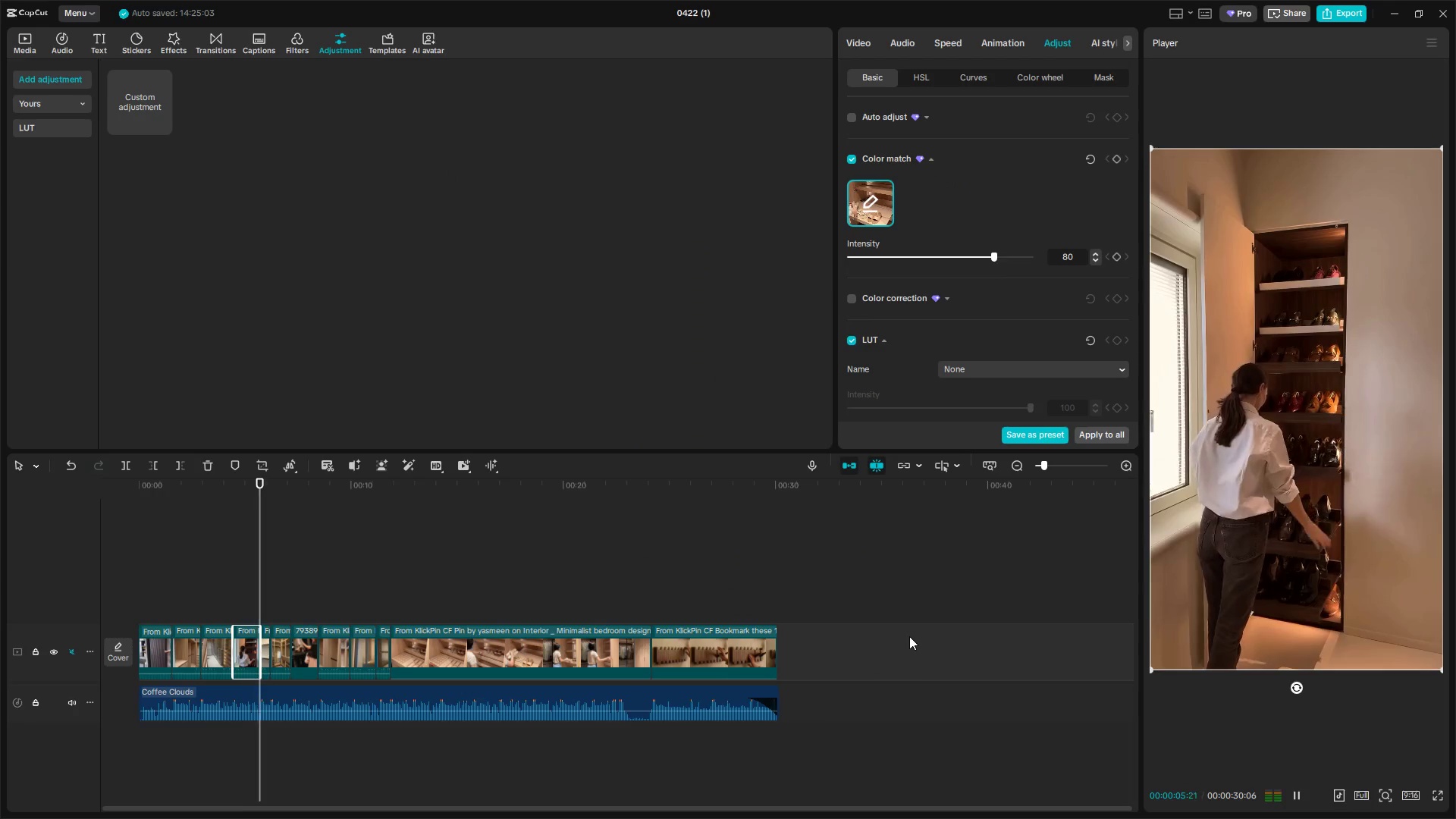 
key(Space)
 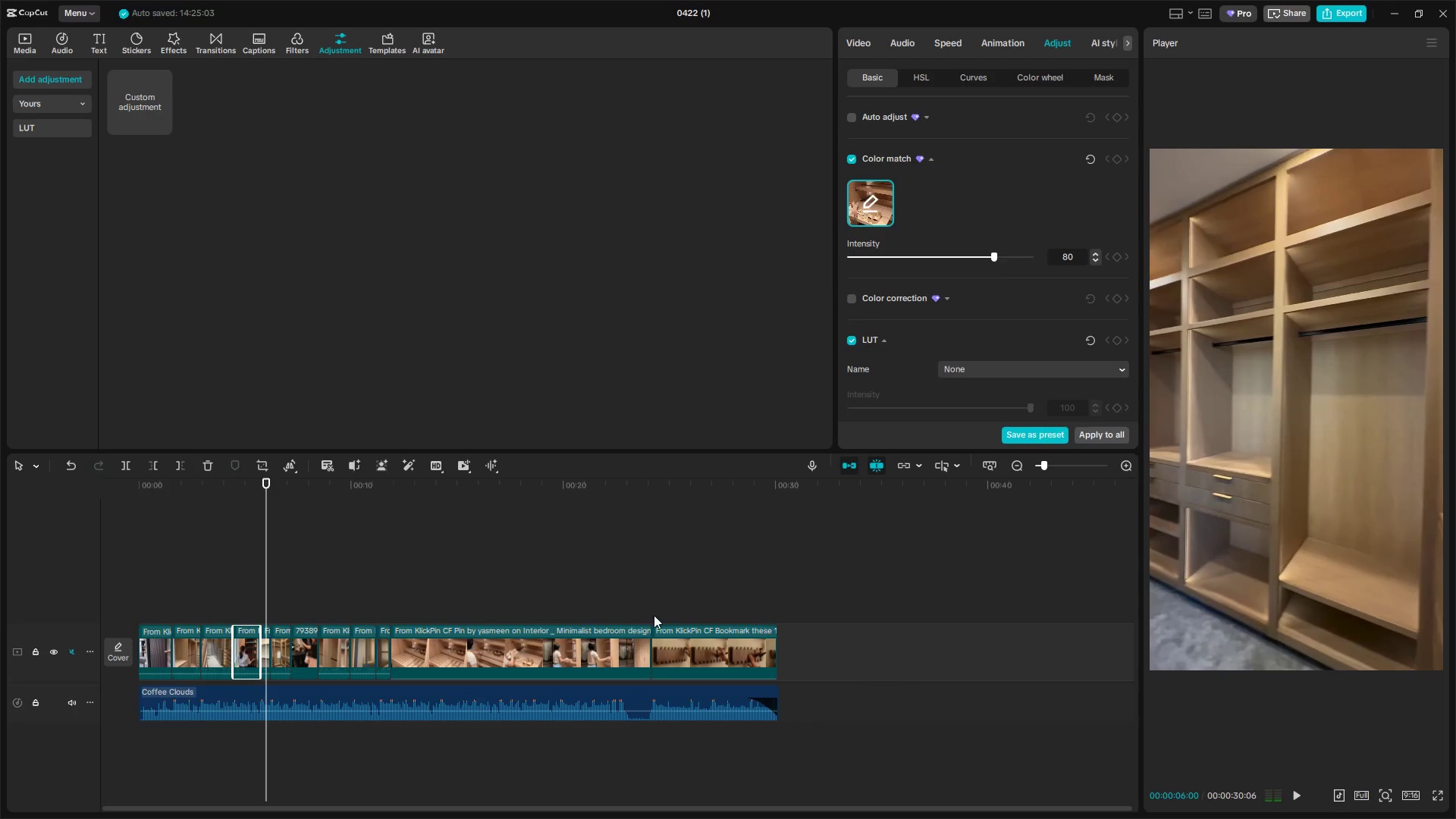 
key(Space)
 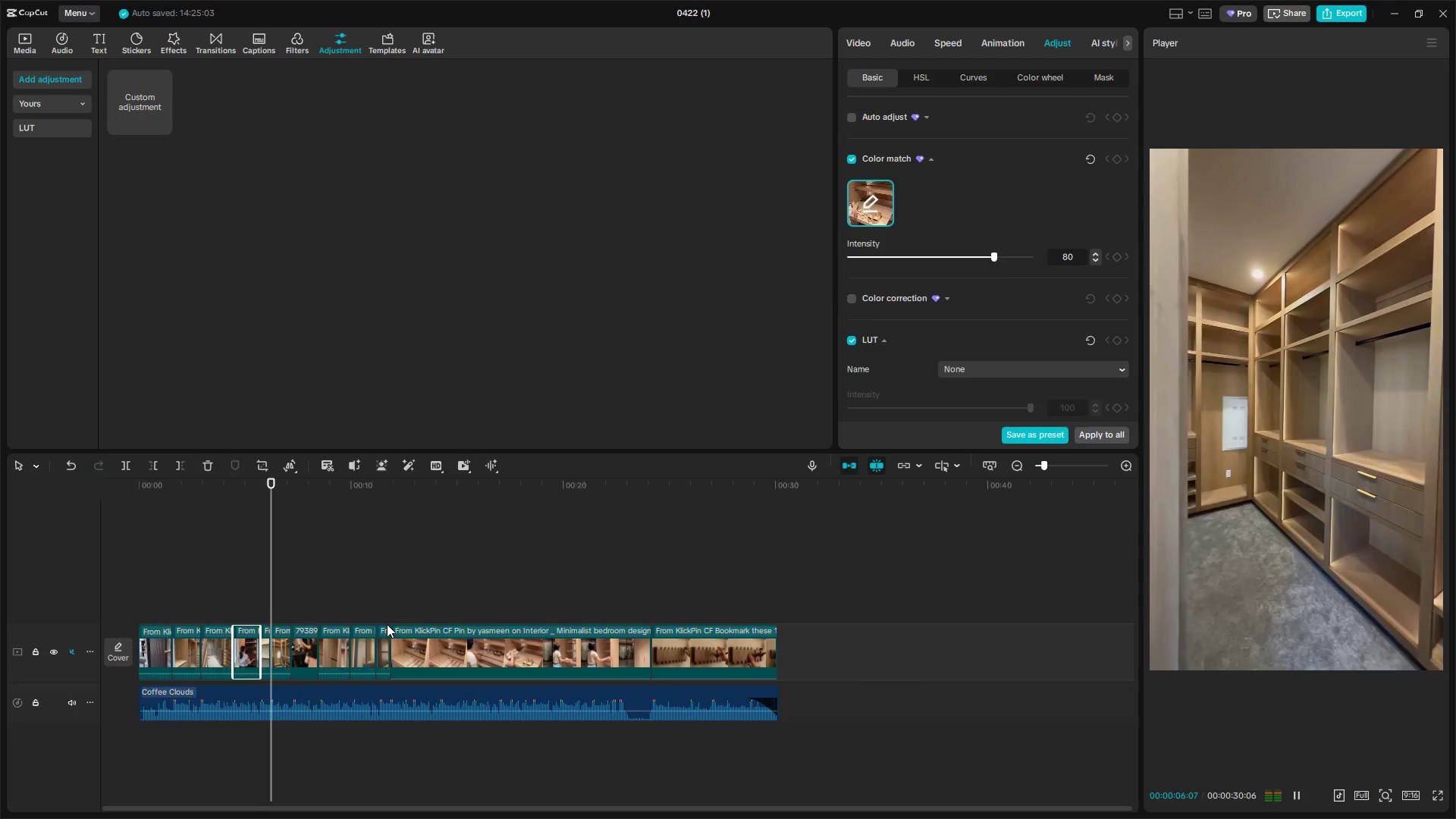 
key(Space)
 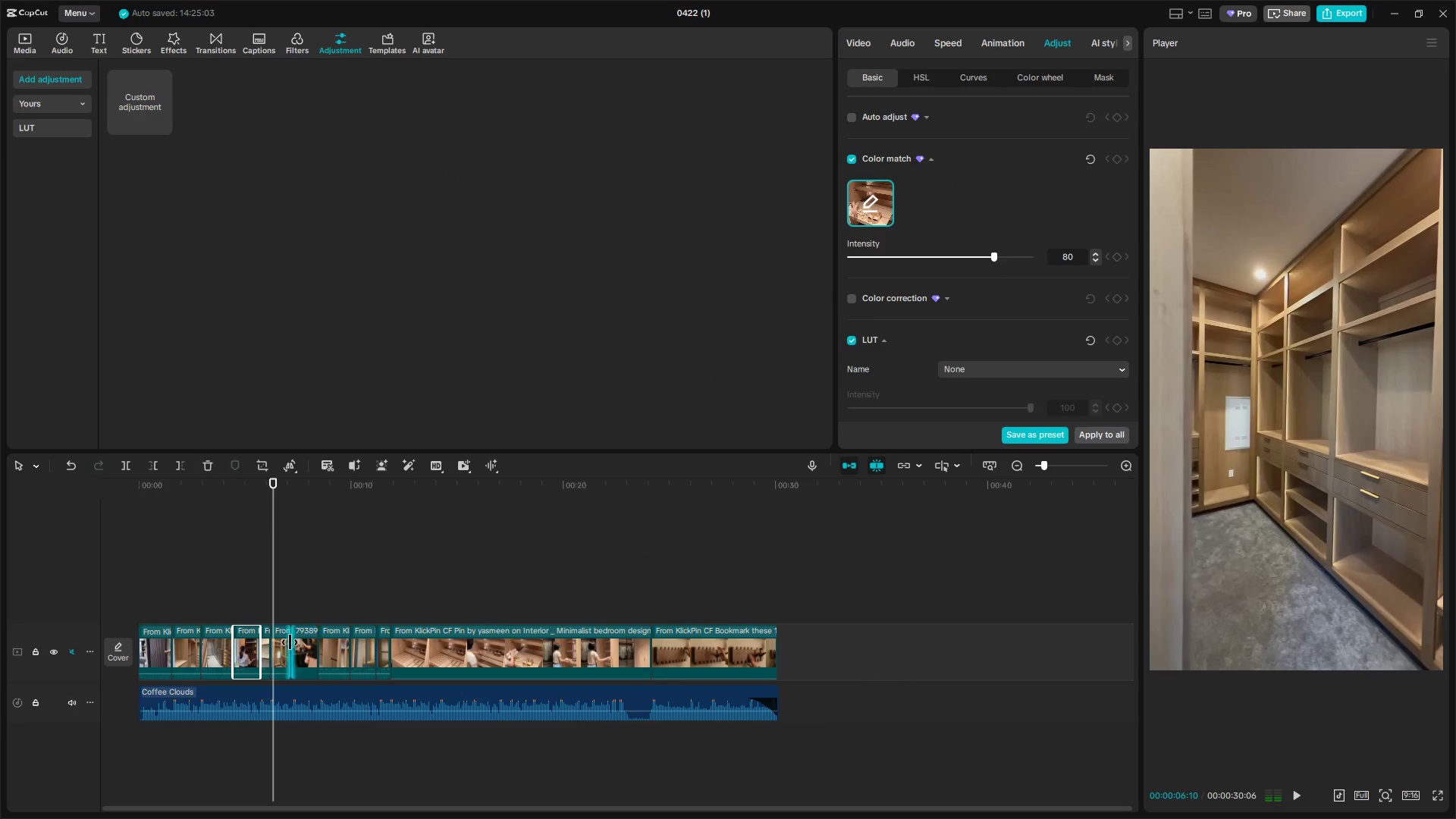 
left_click([283, 644])
 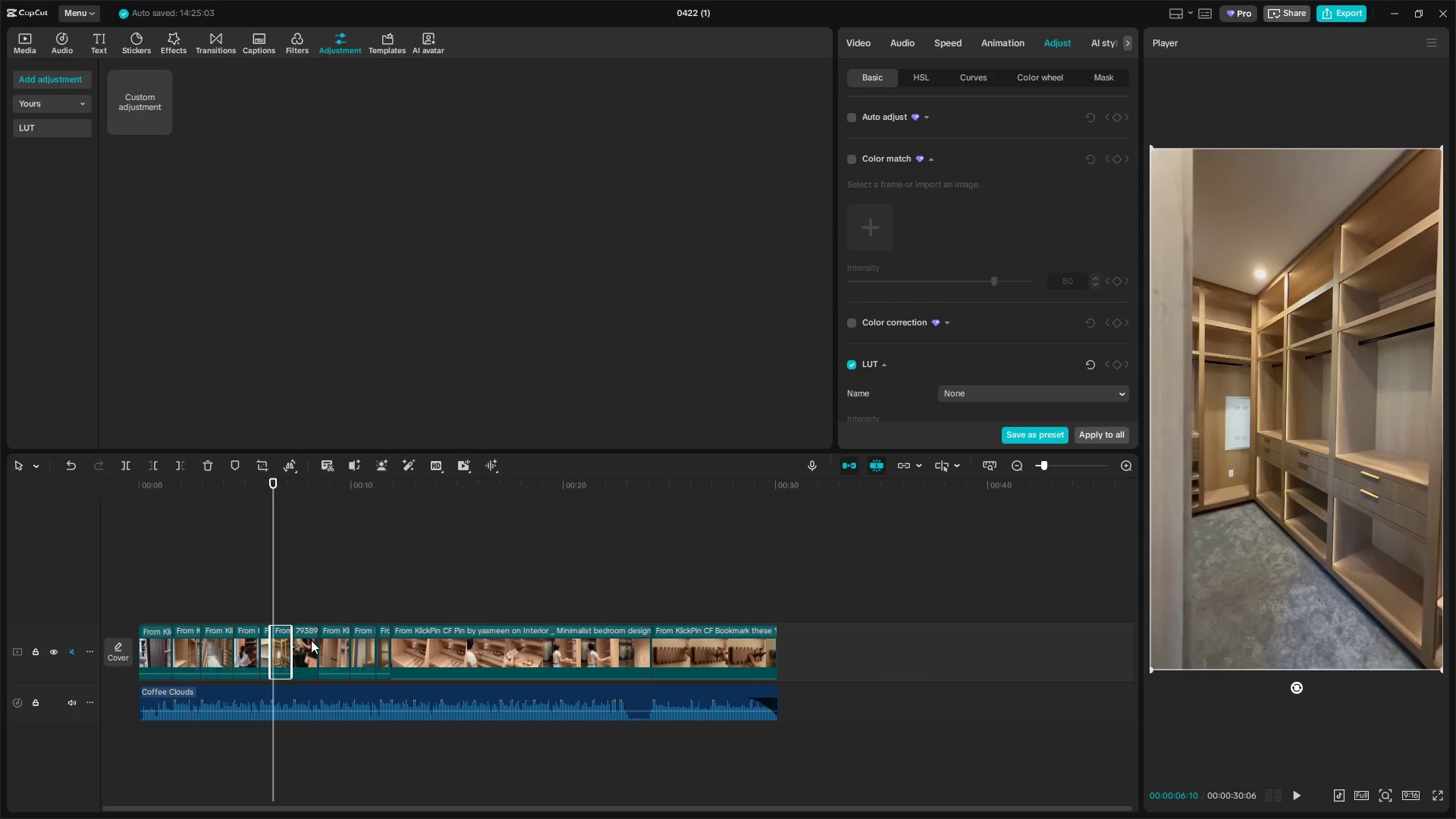 
hold_key(key=ControlLeft, duration=1.45)
scroll: coordinate [345, 624], scroll_direction: up, amount: 15.0
 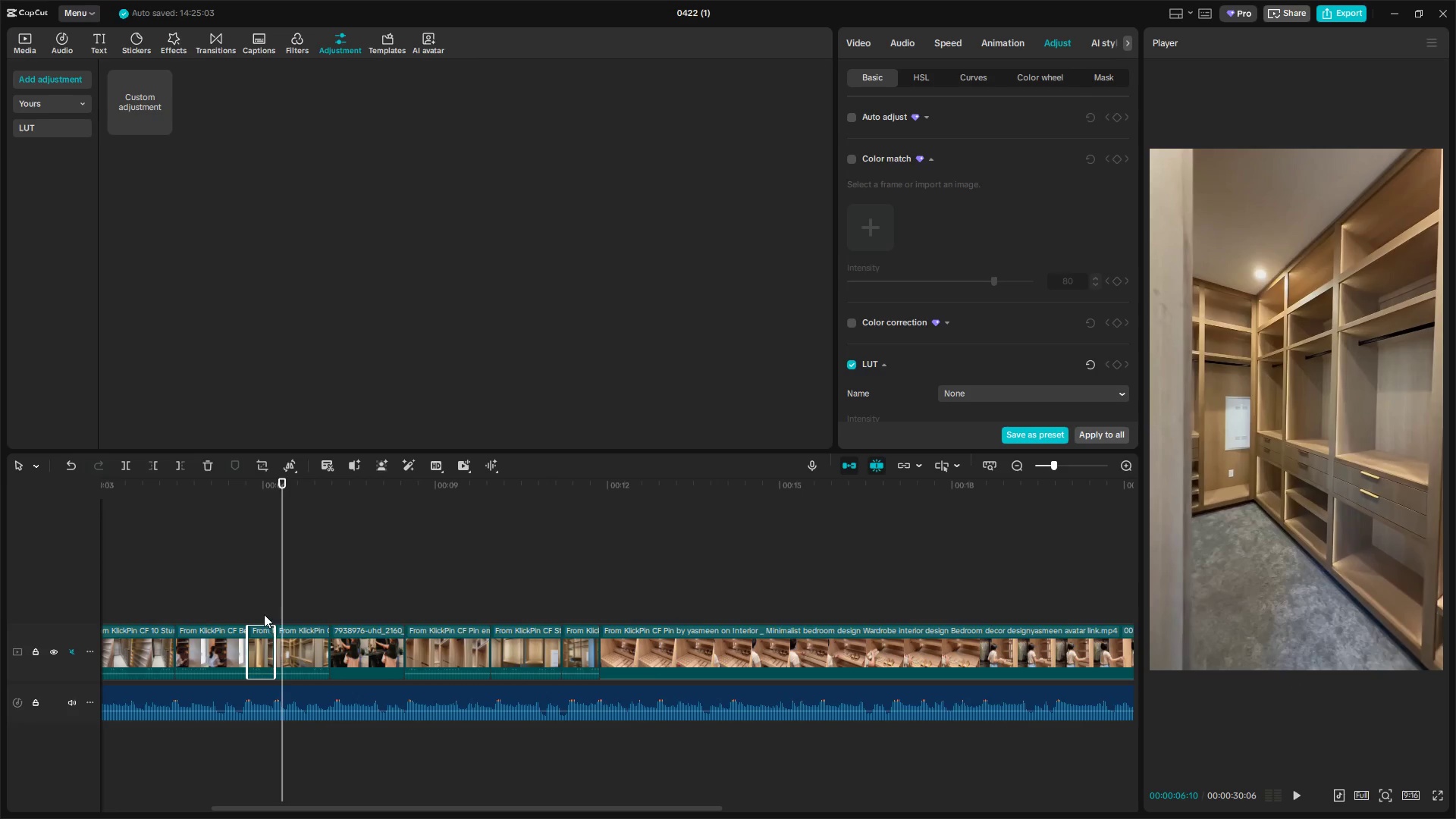 
double_click([262, 633])
 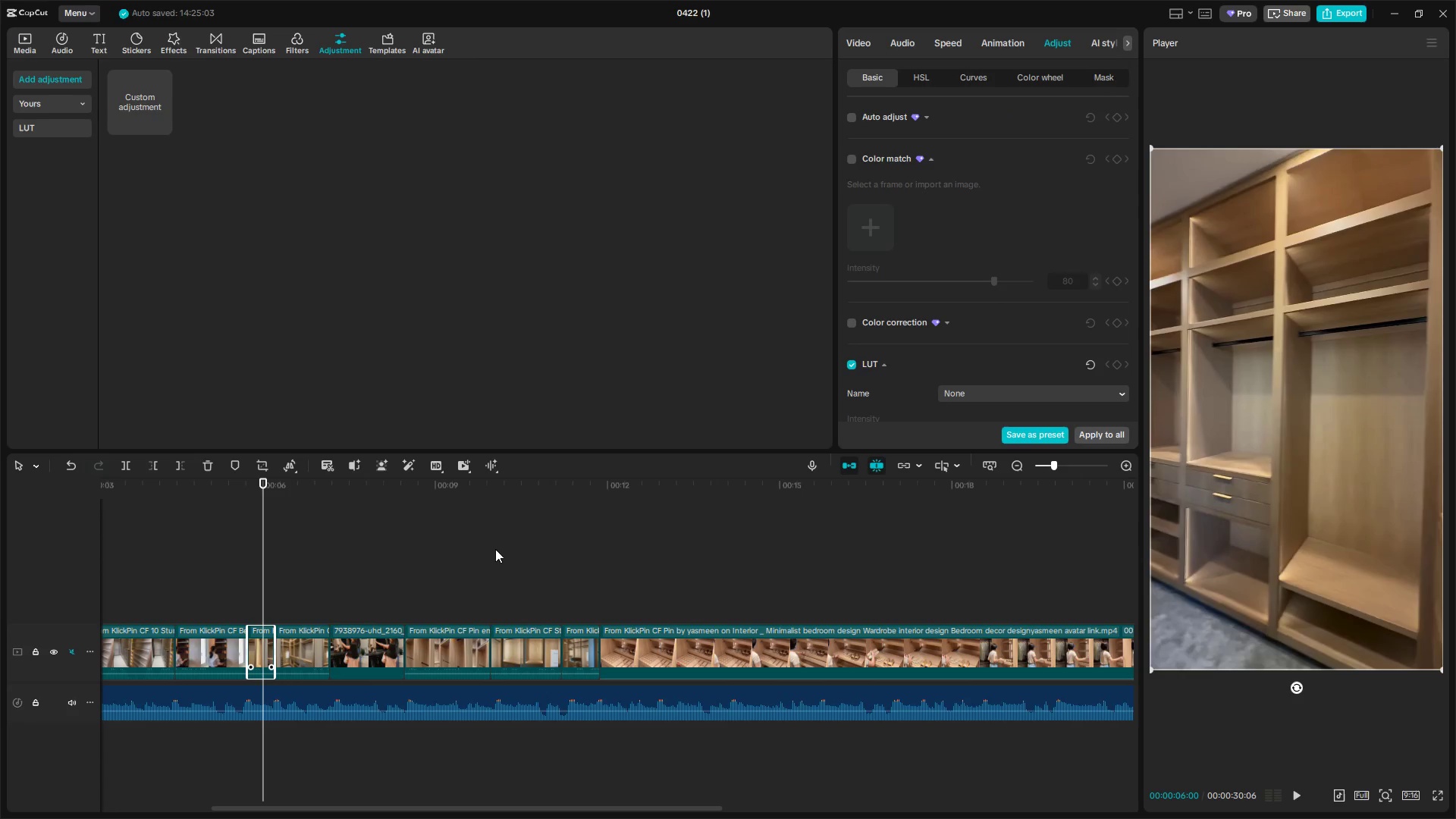 
key(Space)
 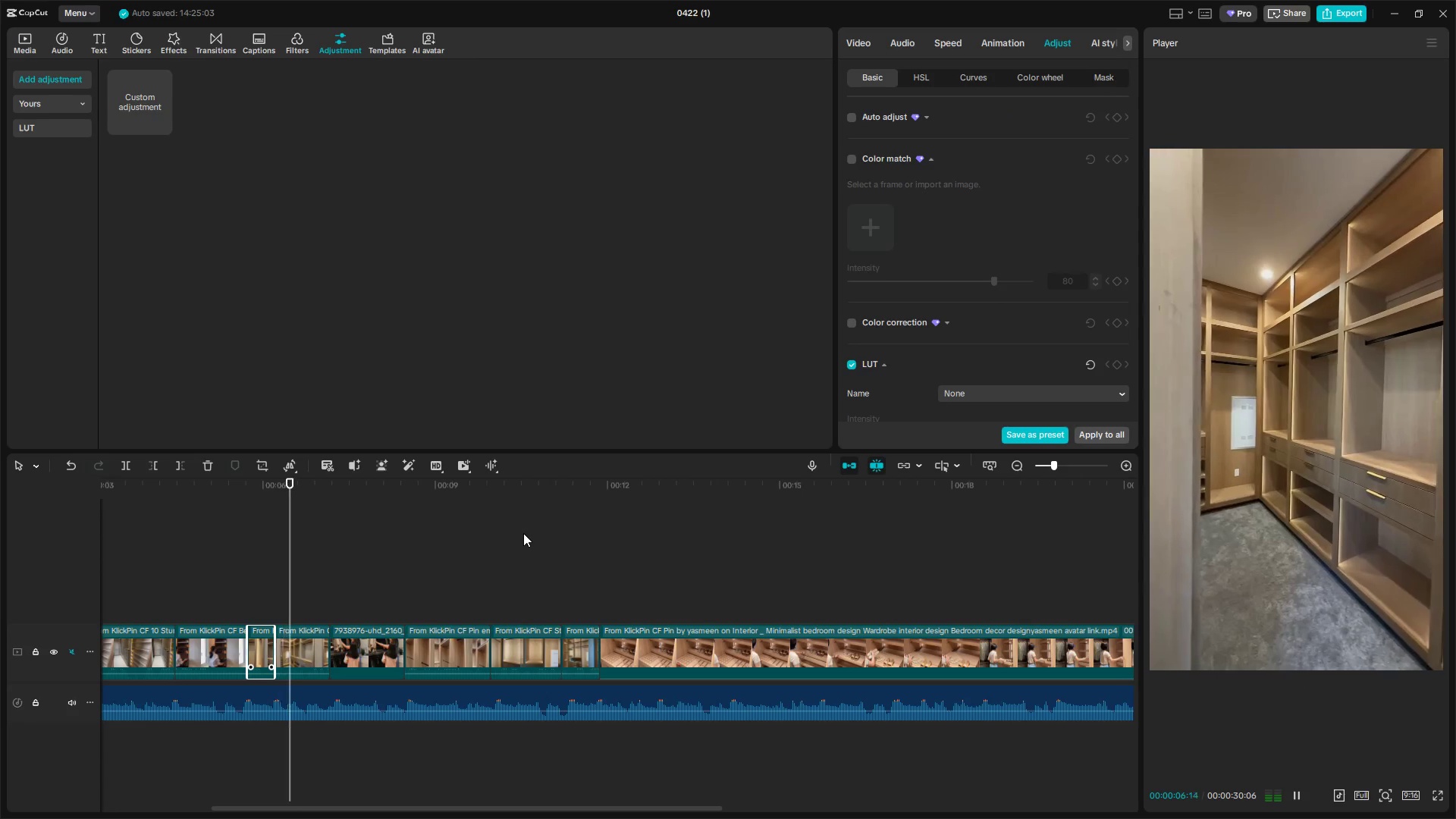 
key(Space)
 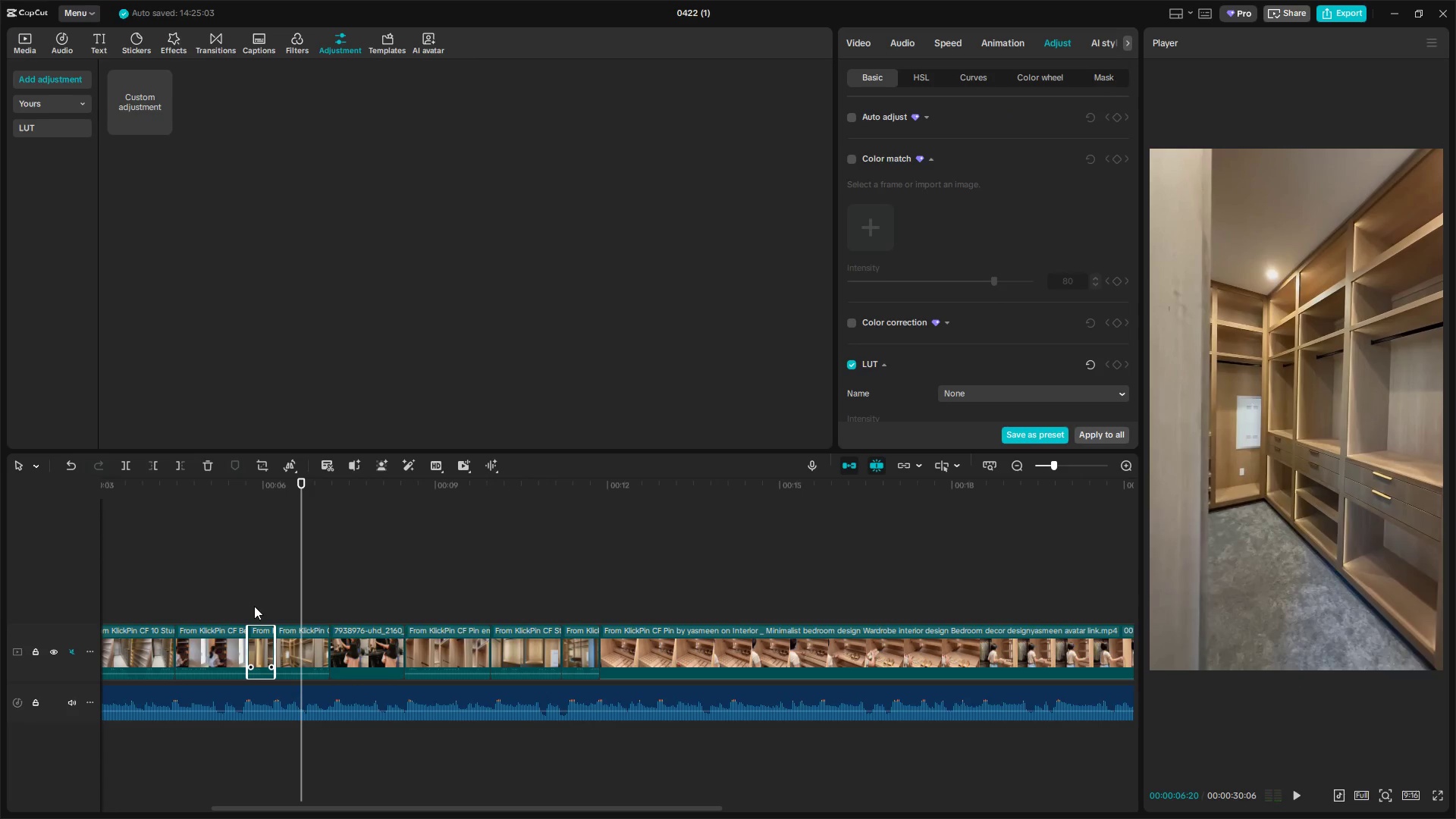 
left_click([250, 606])
 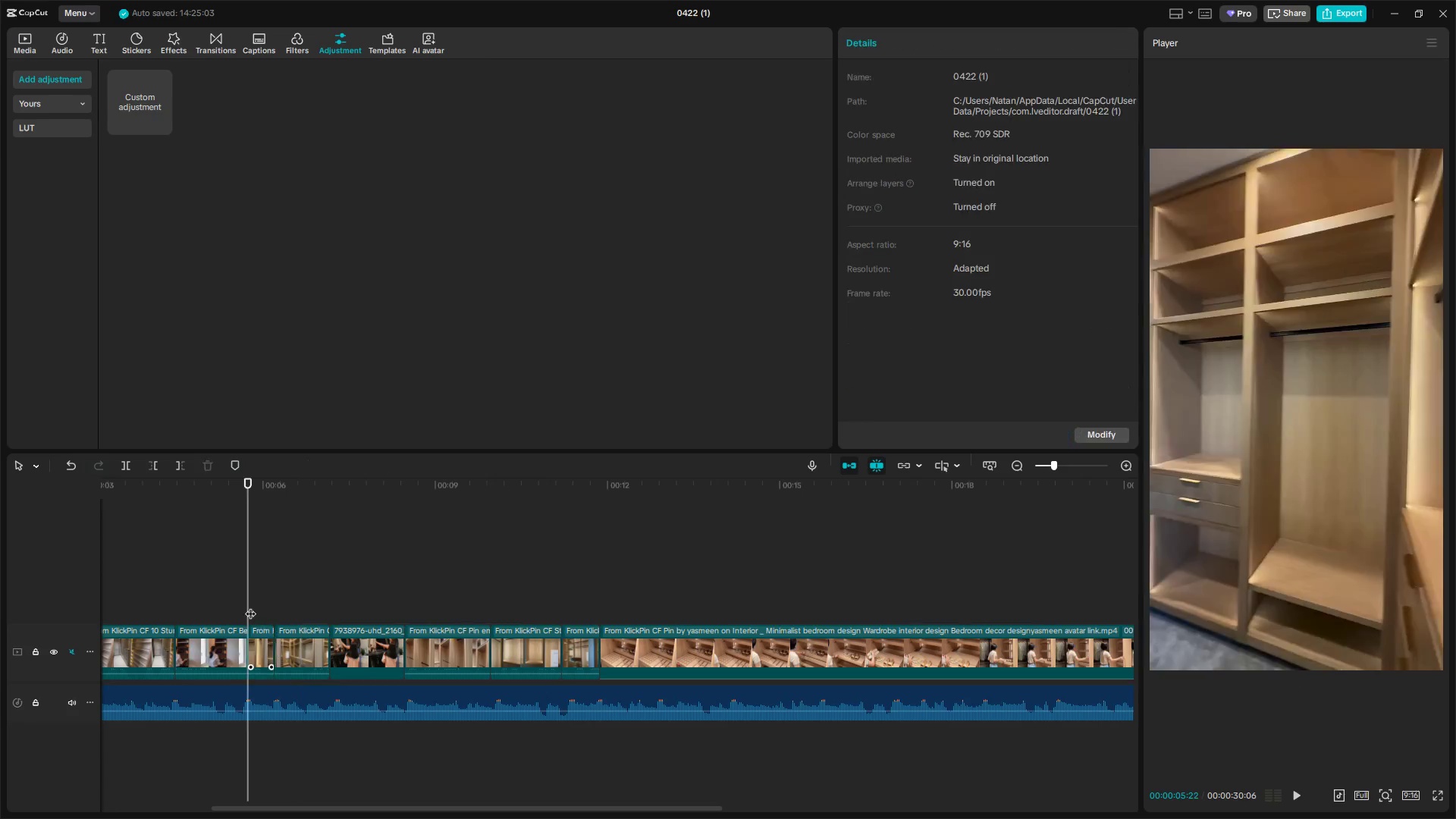 
key(Space)
 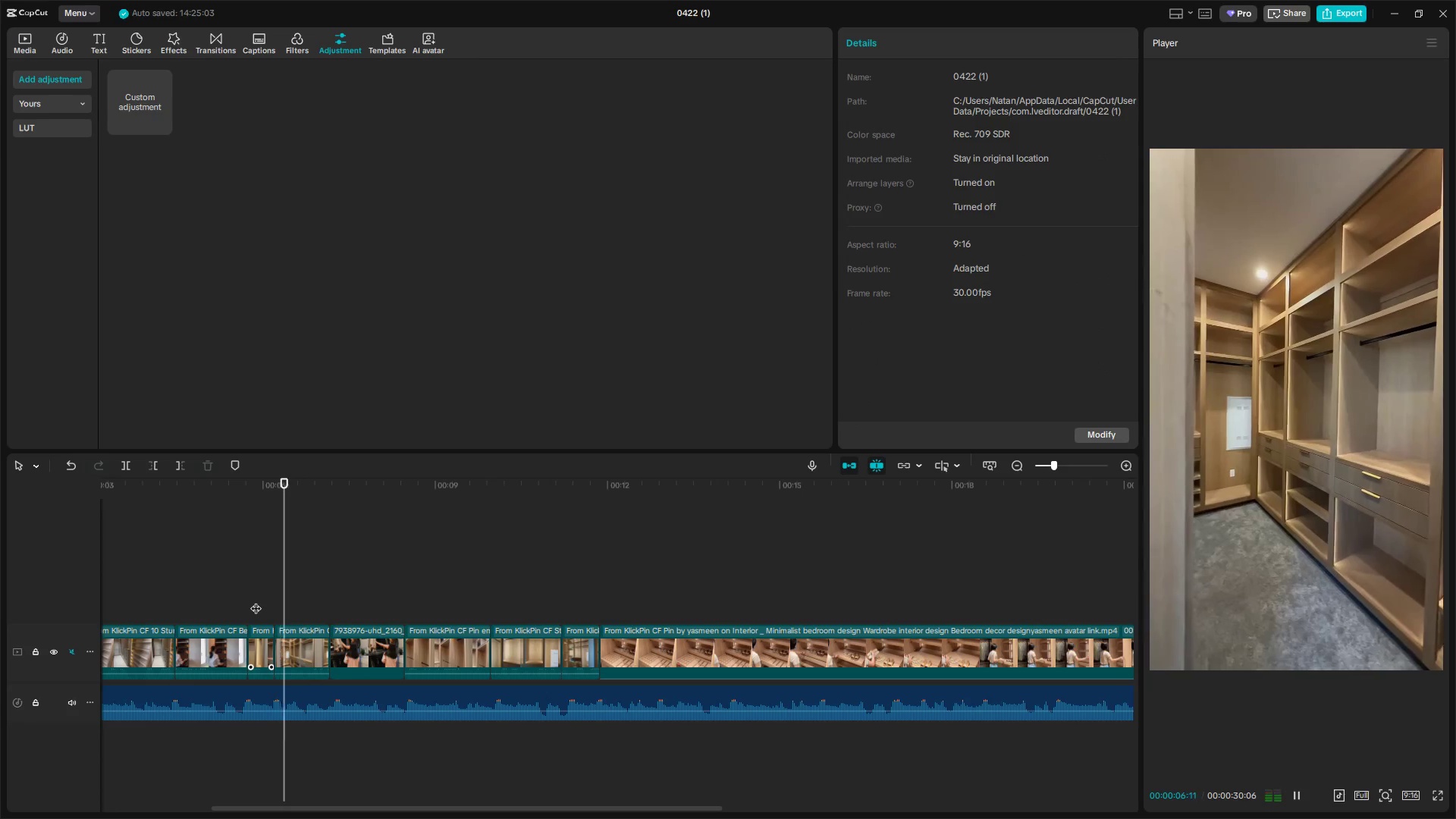 
key(Space)
 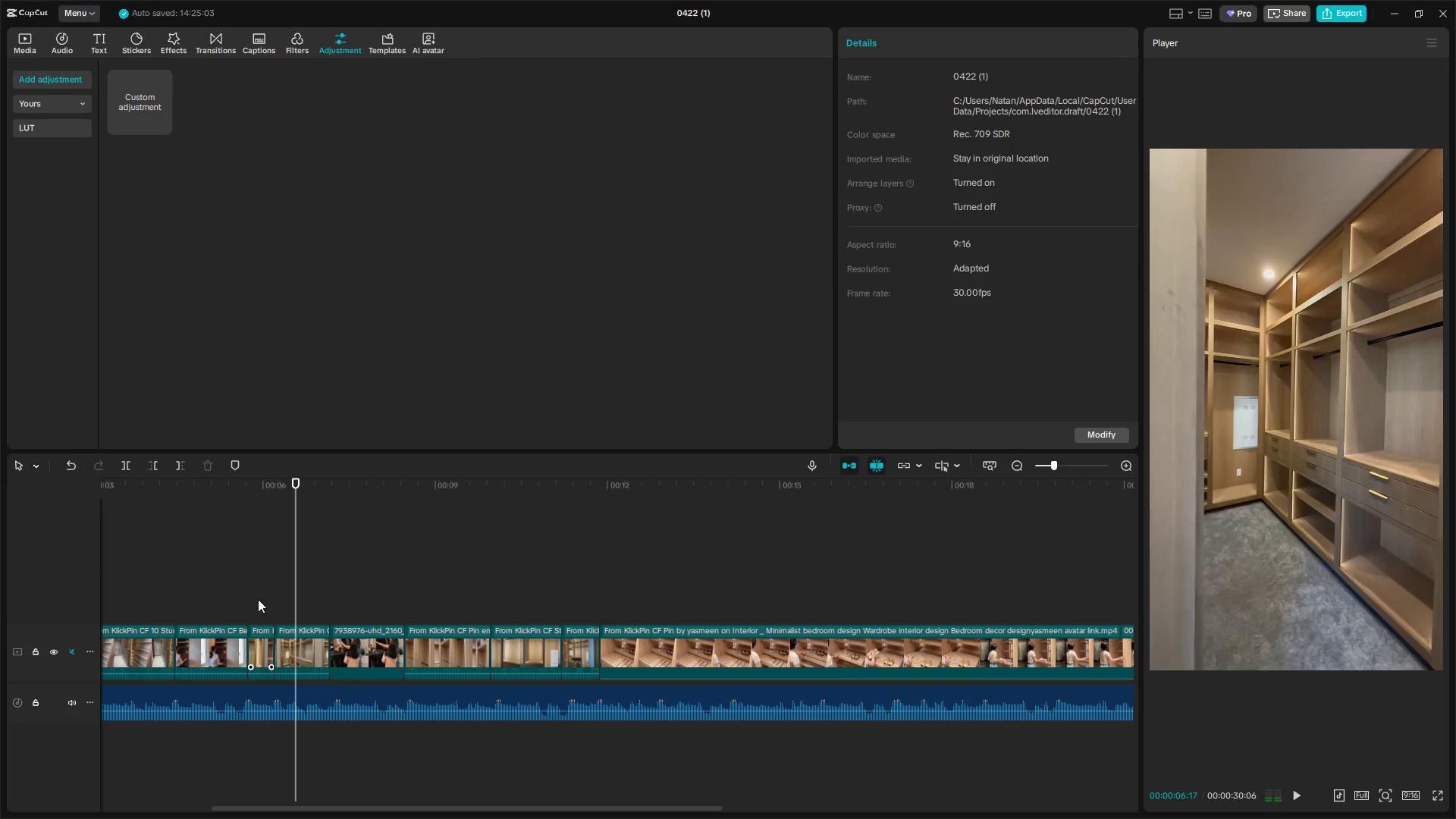 
left_click([258, 599])
 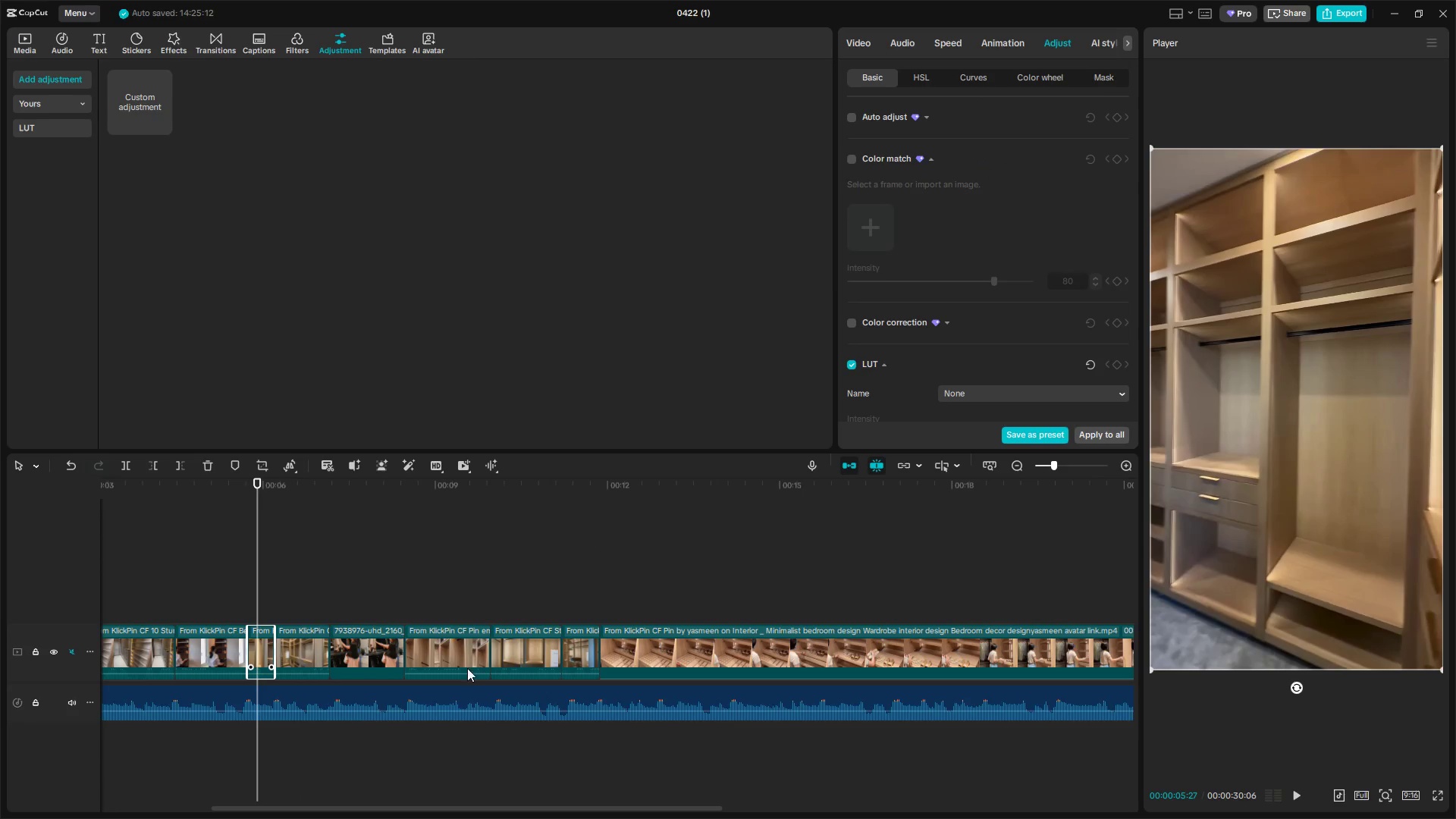 
left_click_drag(start_coordinate=[263, 615], to_coordinate=[283, 641])
 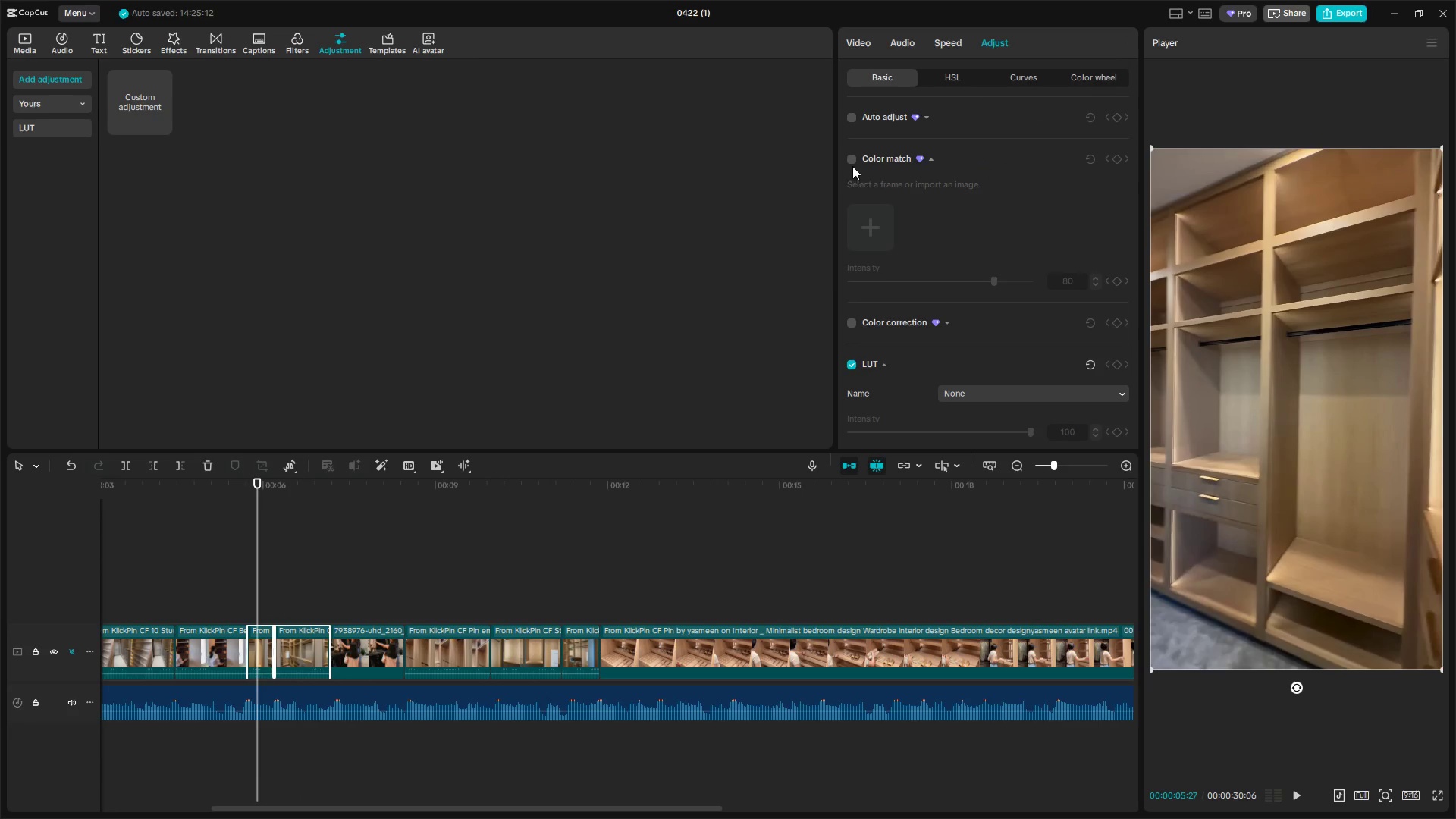 
double_click([851, 160])
 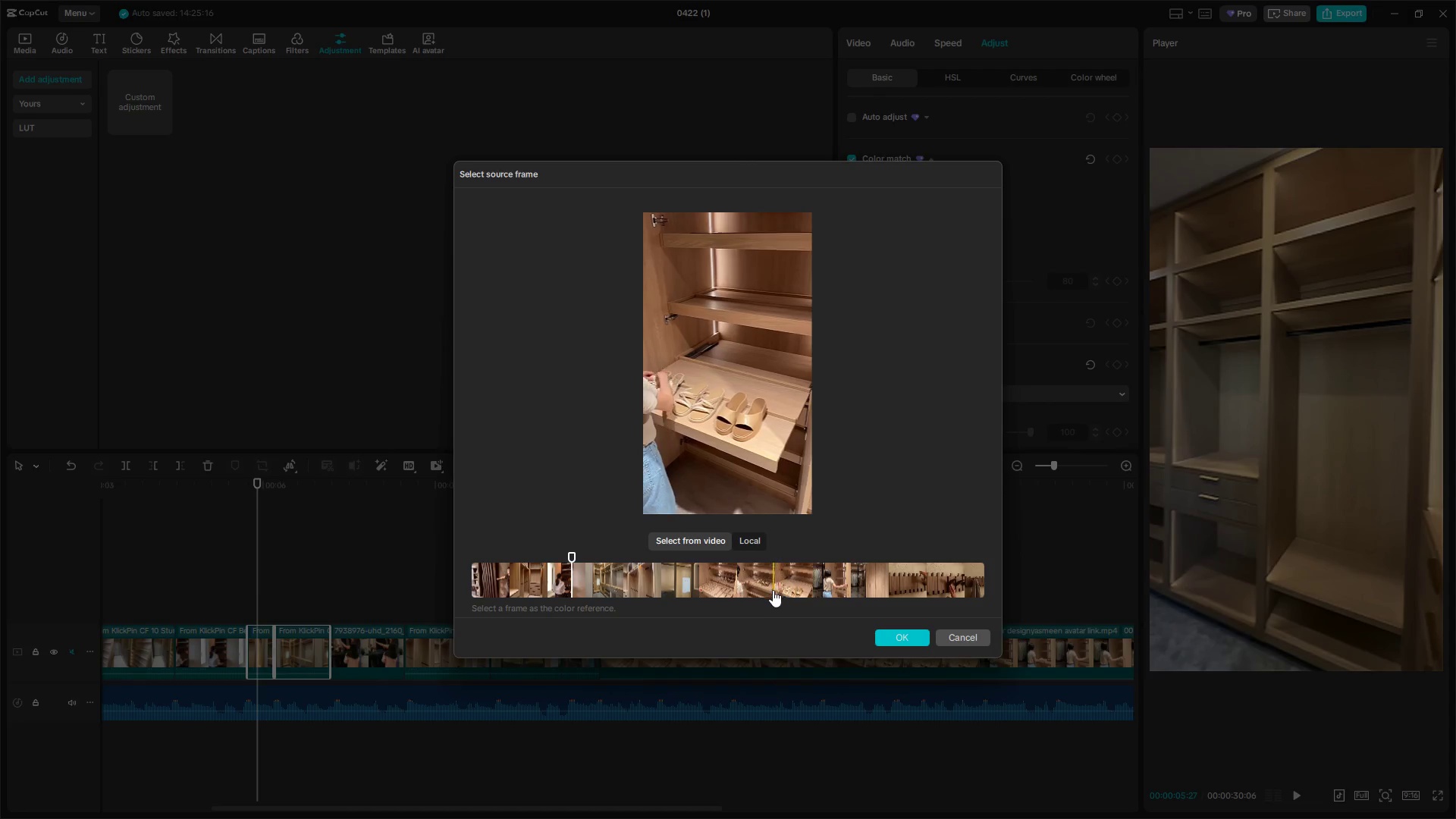 
wait(9.06)
 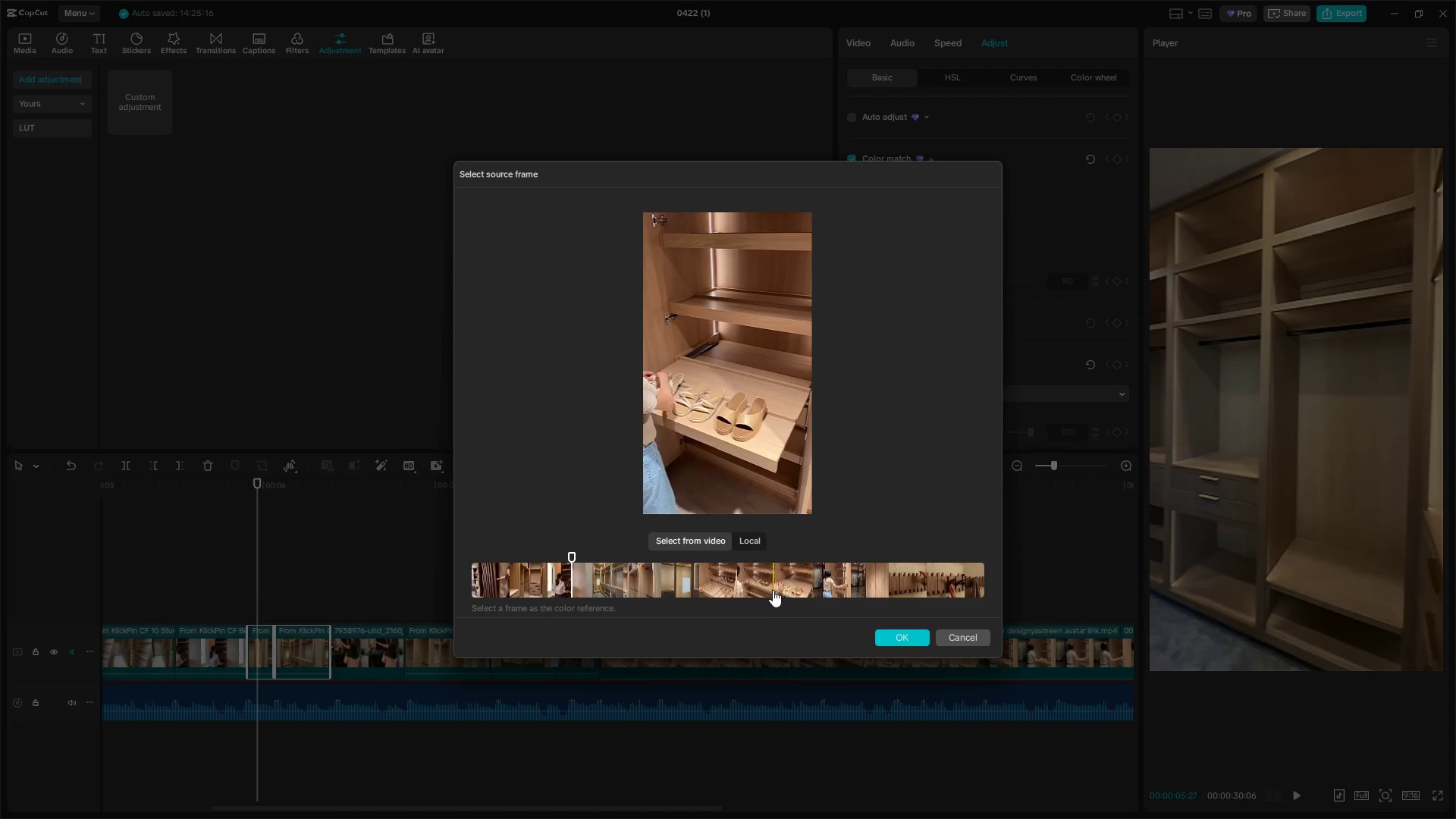 
left_click([757, 587])
 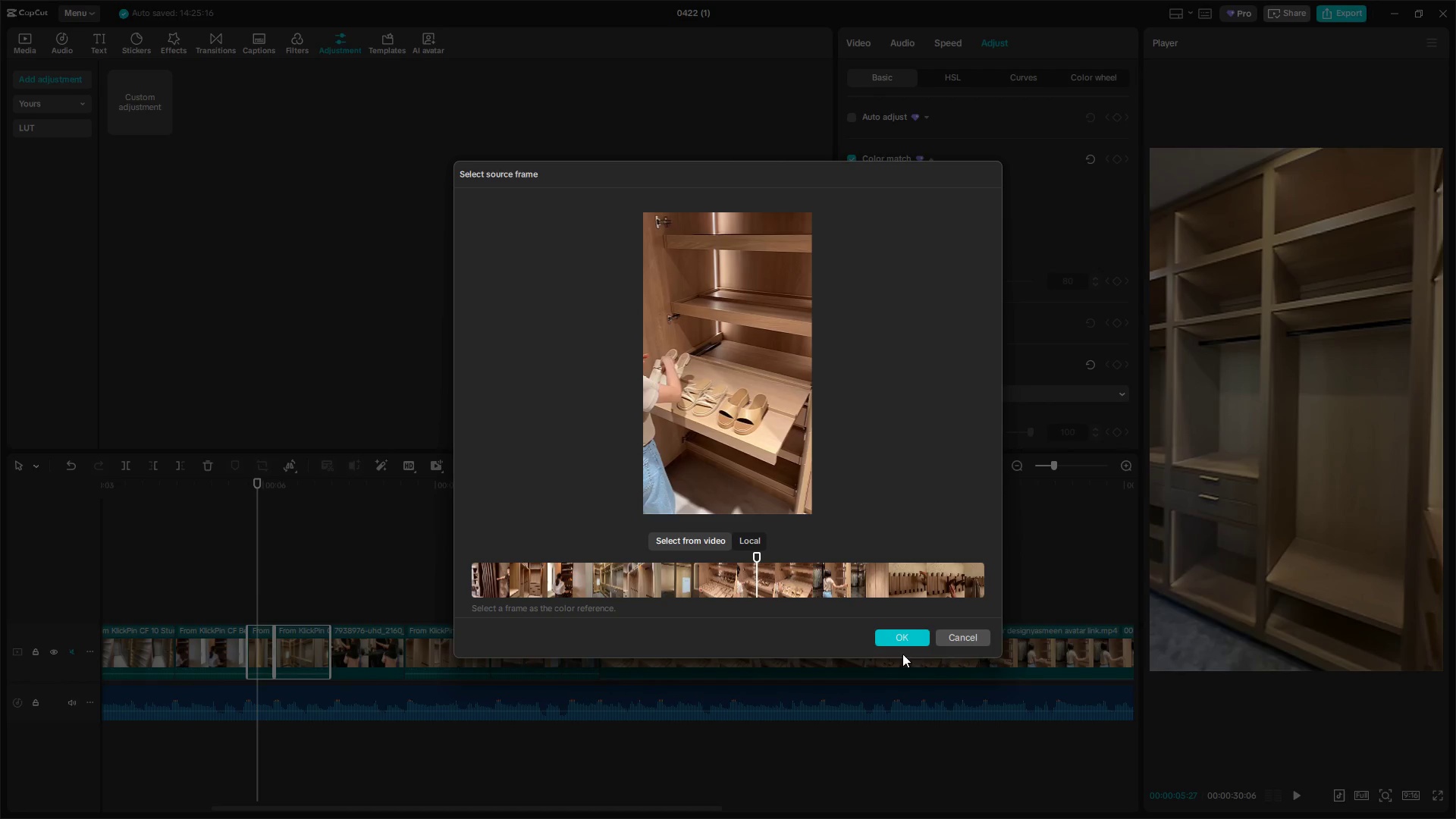 
left_click([908, 638])
 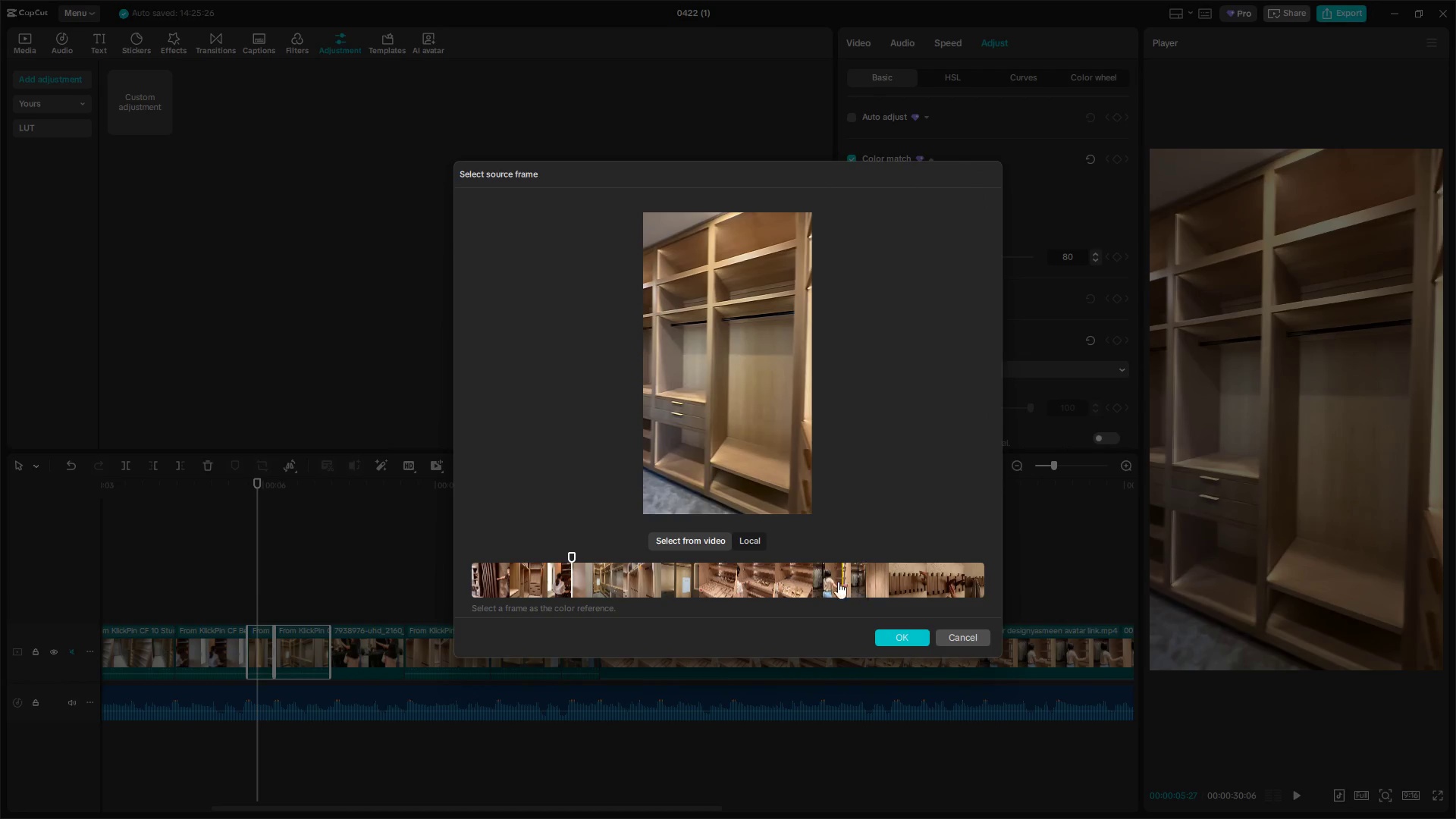 
left_click([803, 578])
 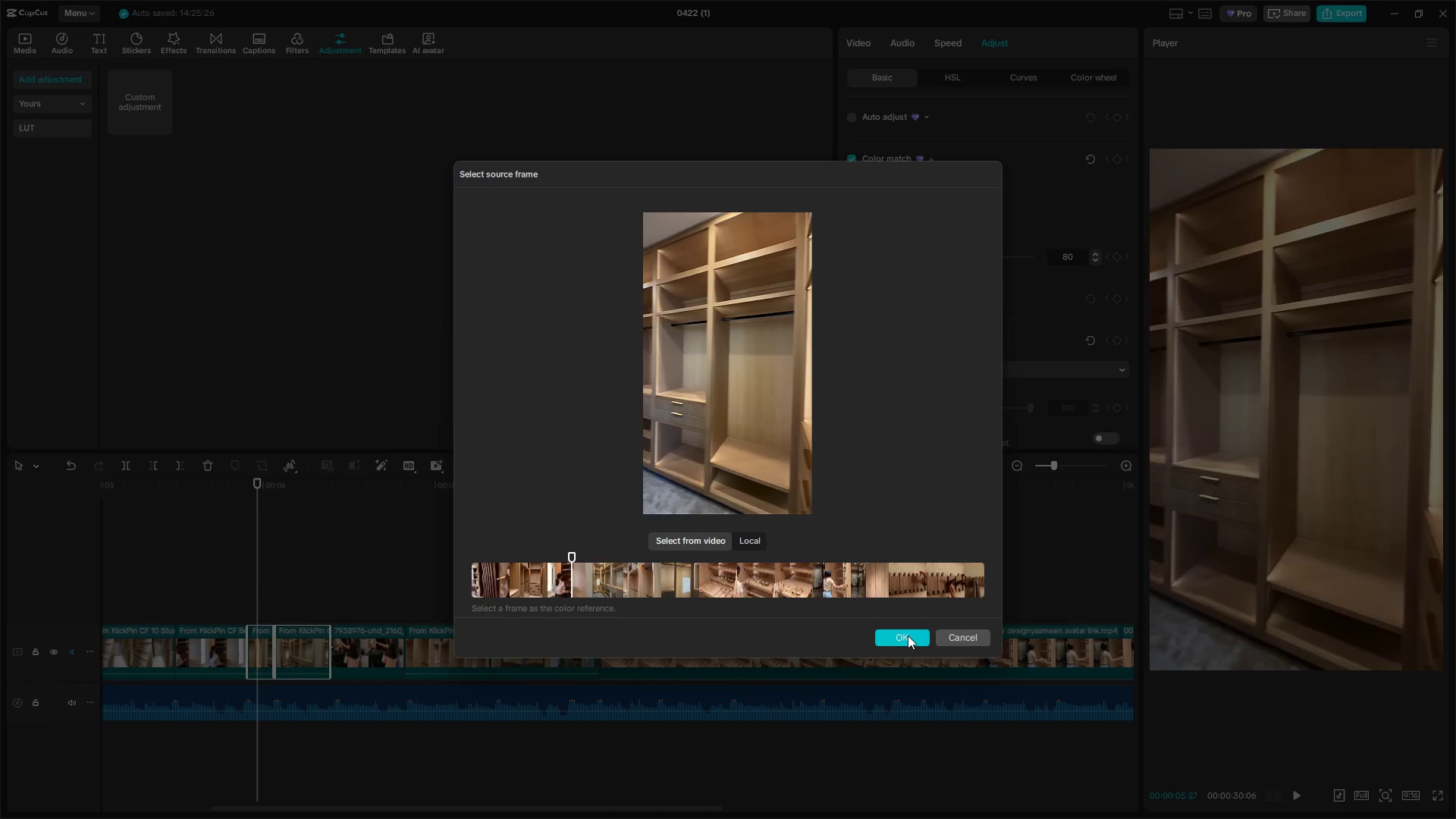 
left_click([972, 641])
 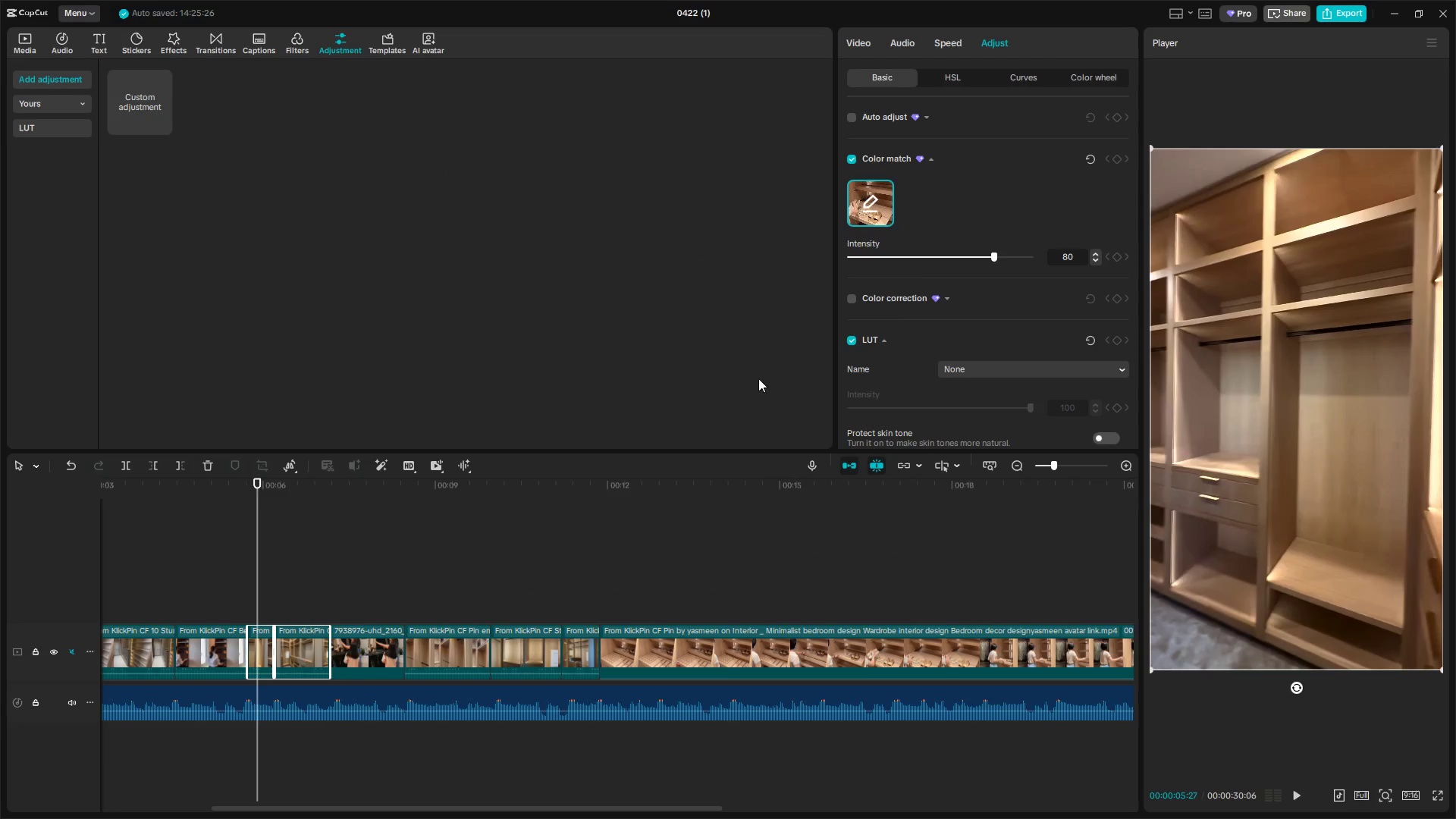 
key(Space)
 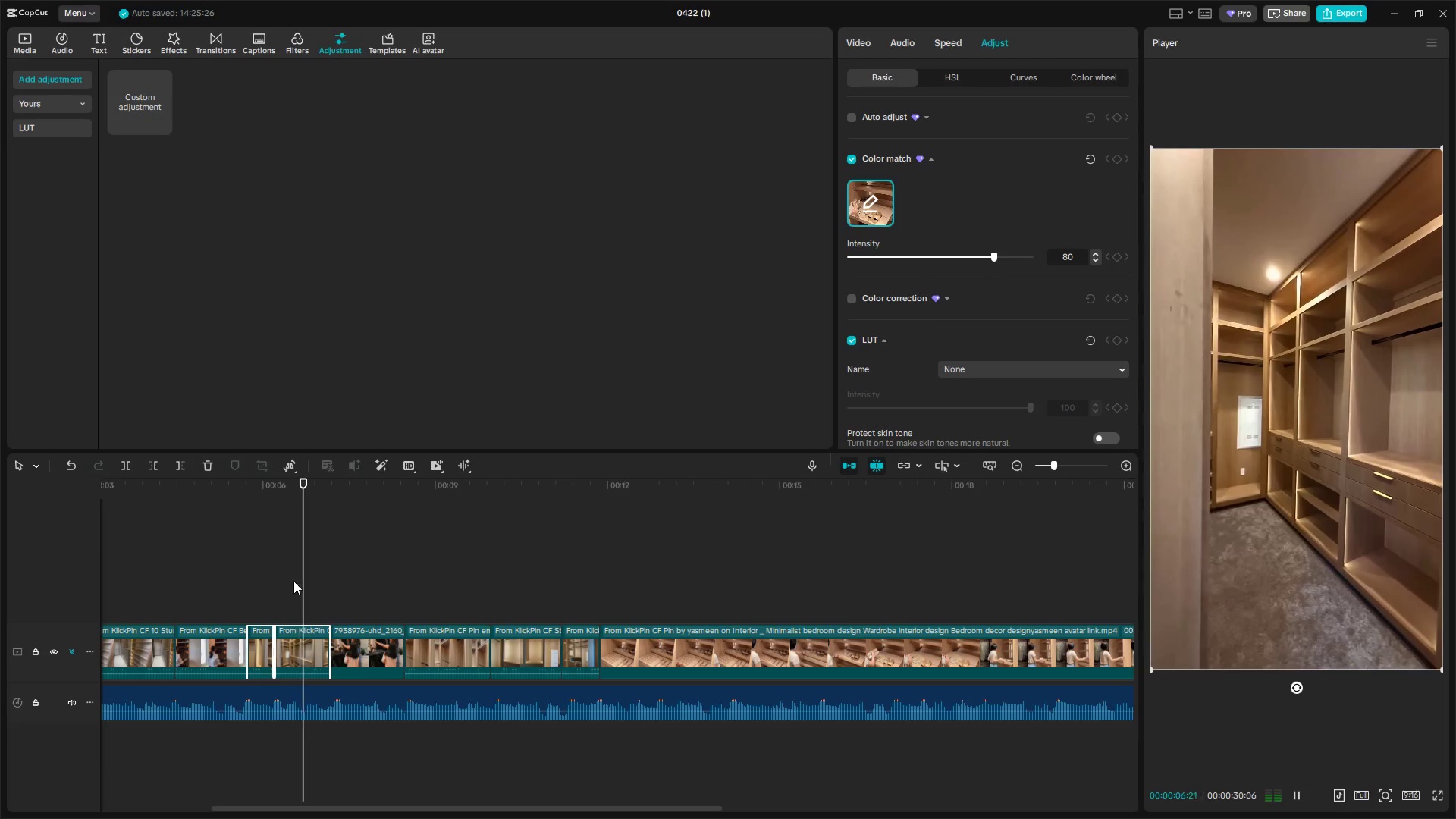 
key(Space)
 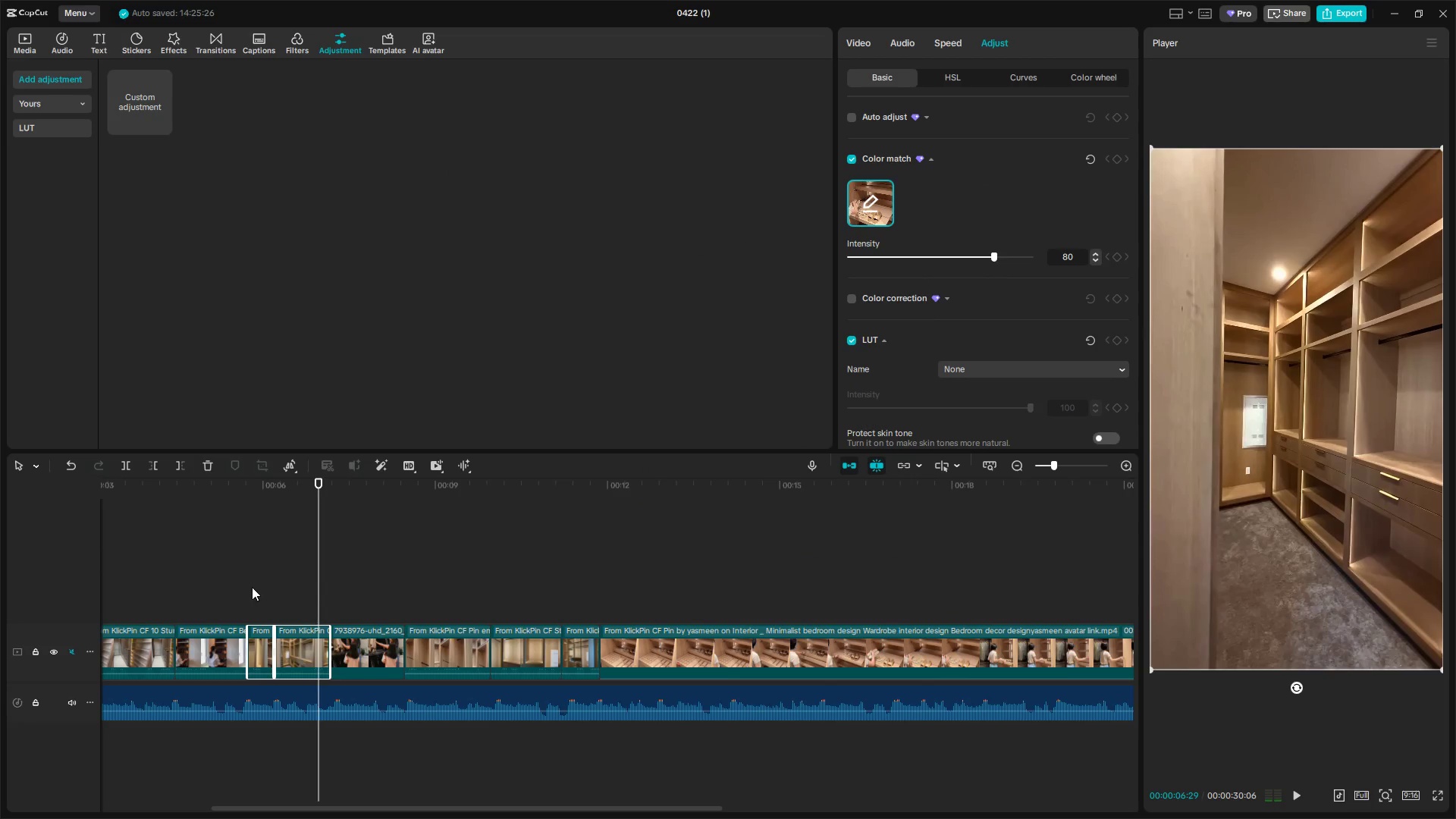 
left_click([249, 585])
 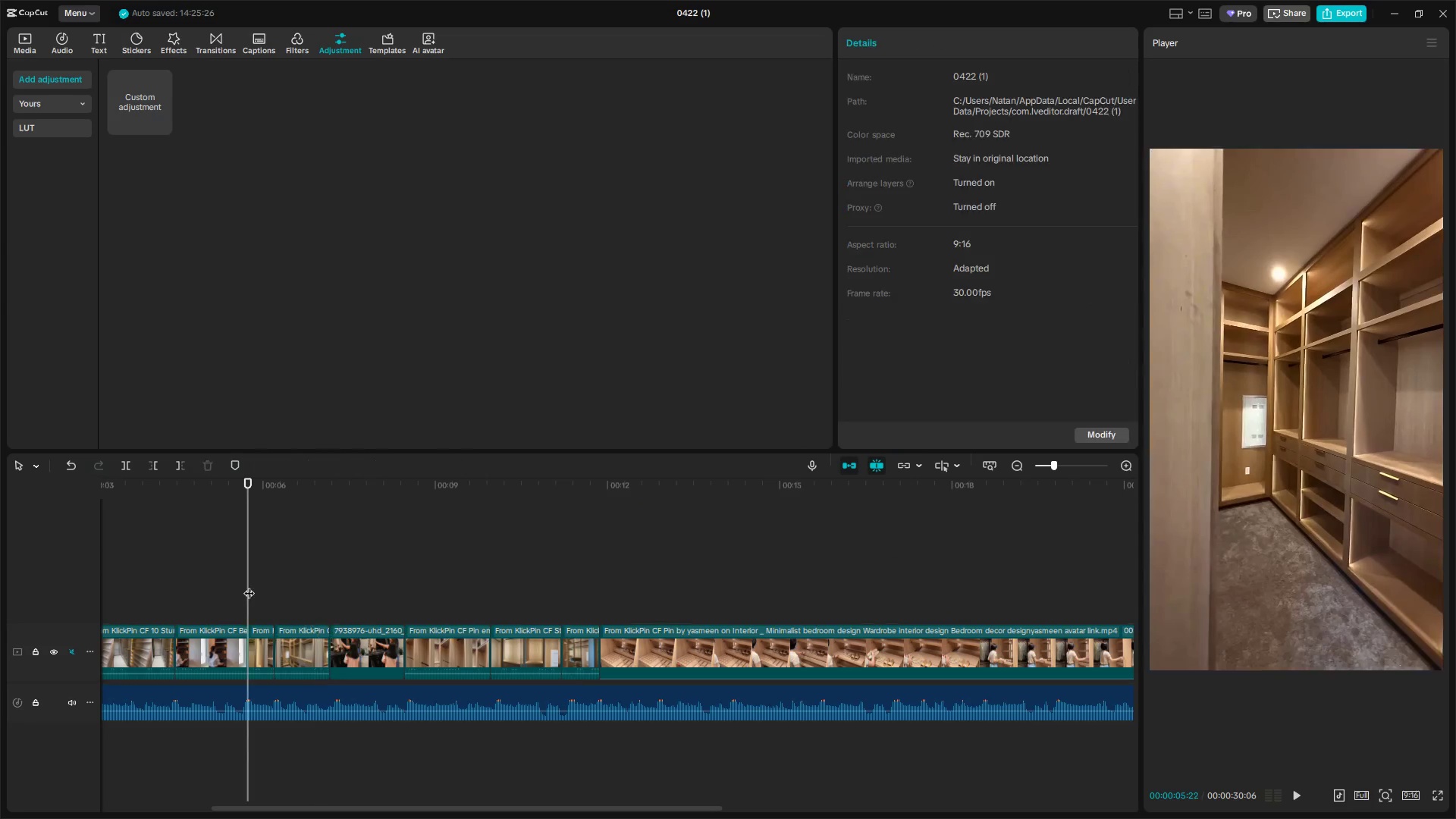 
key(Space)
 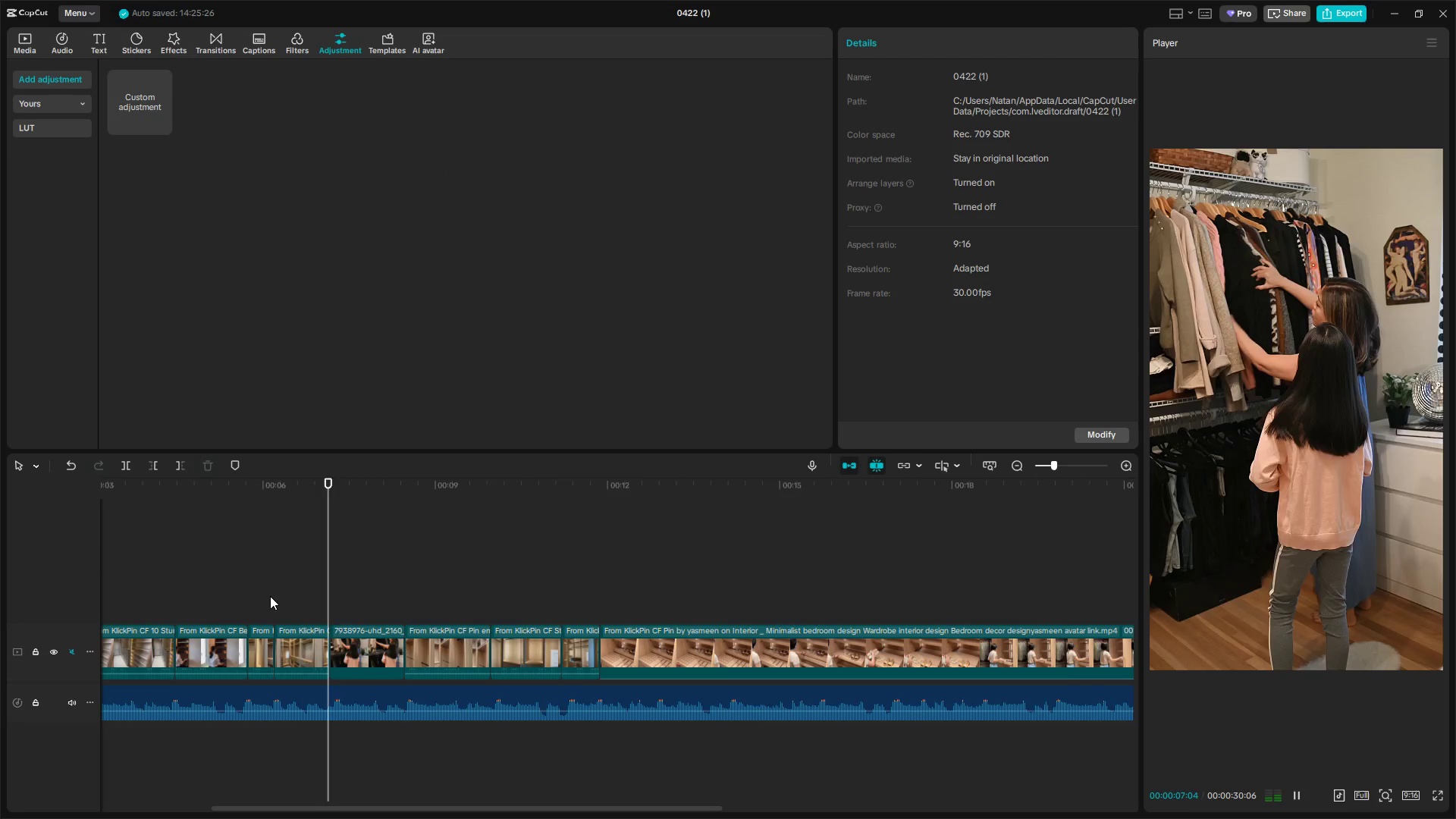 
key(Space)
 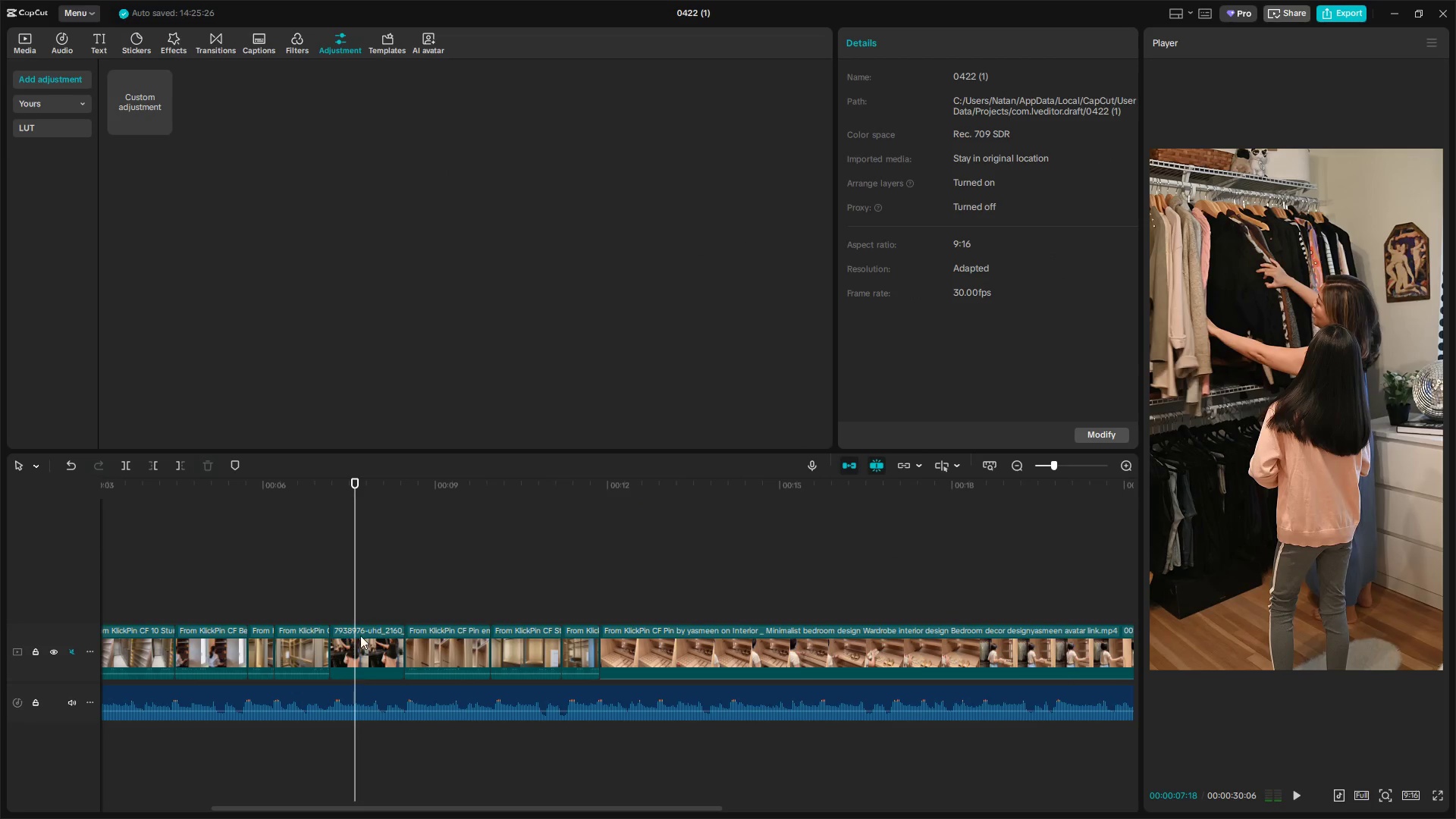 
key(Space)
 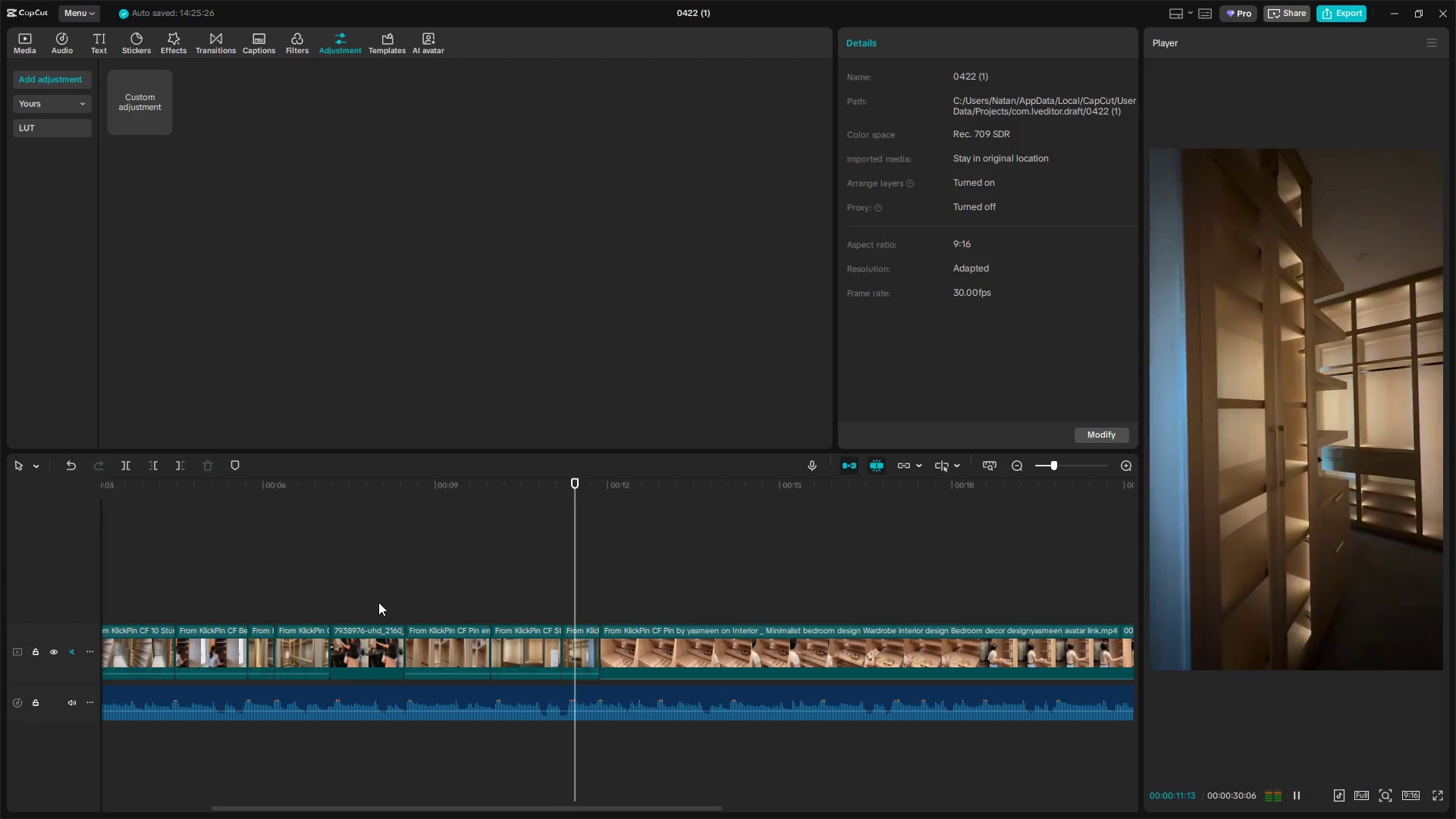 
wait(5.17)
 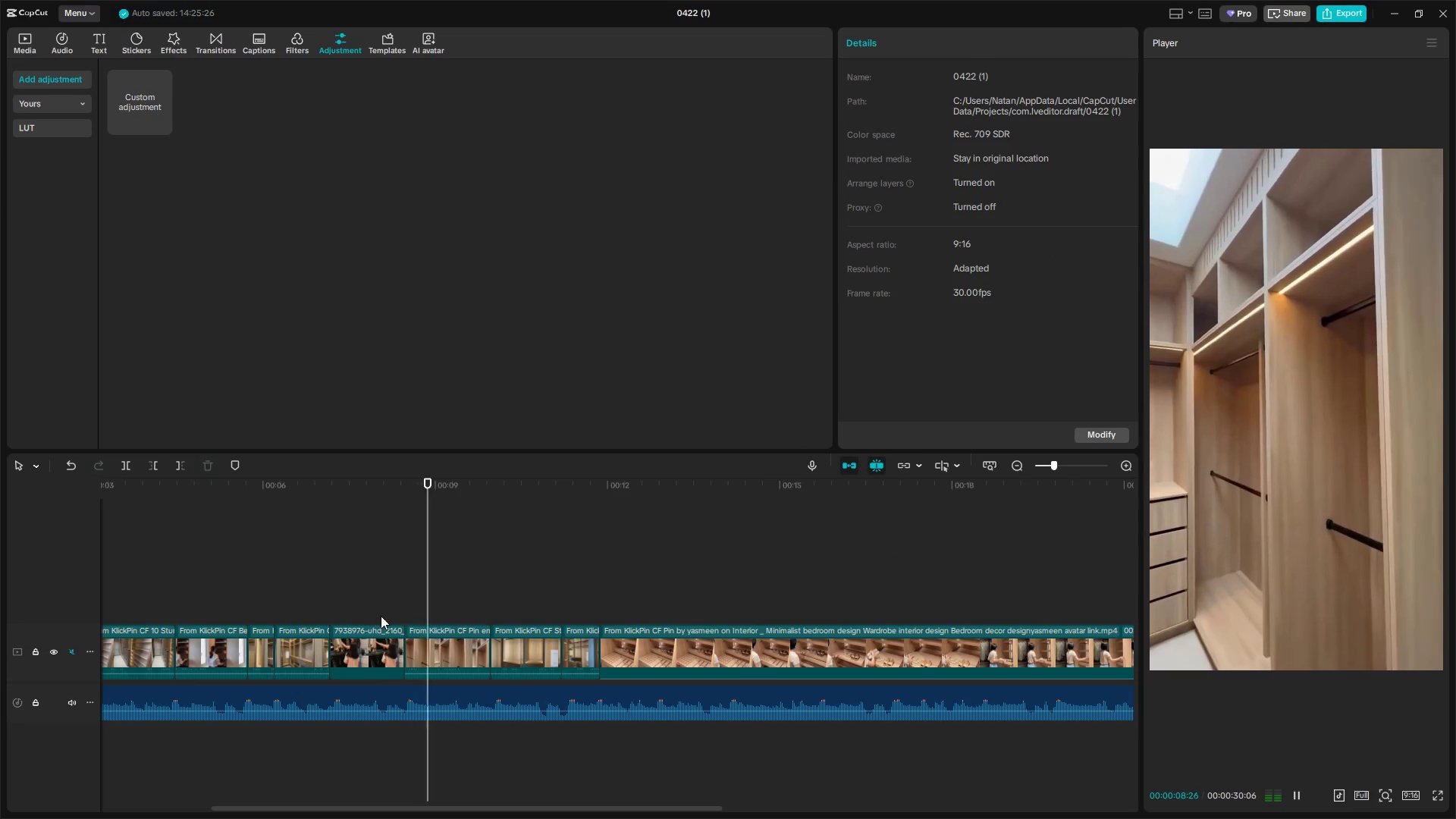 
key(Space)
 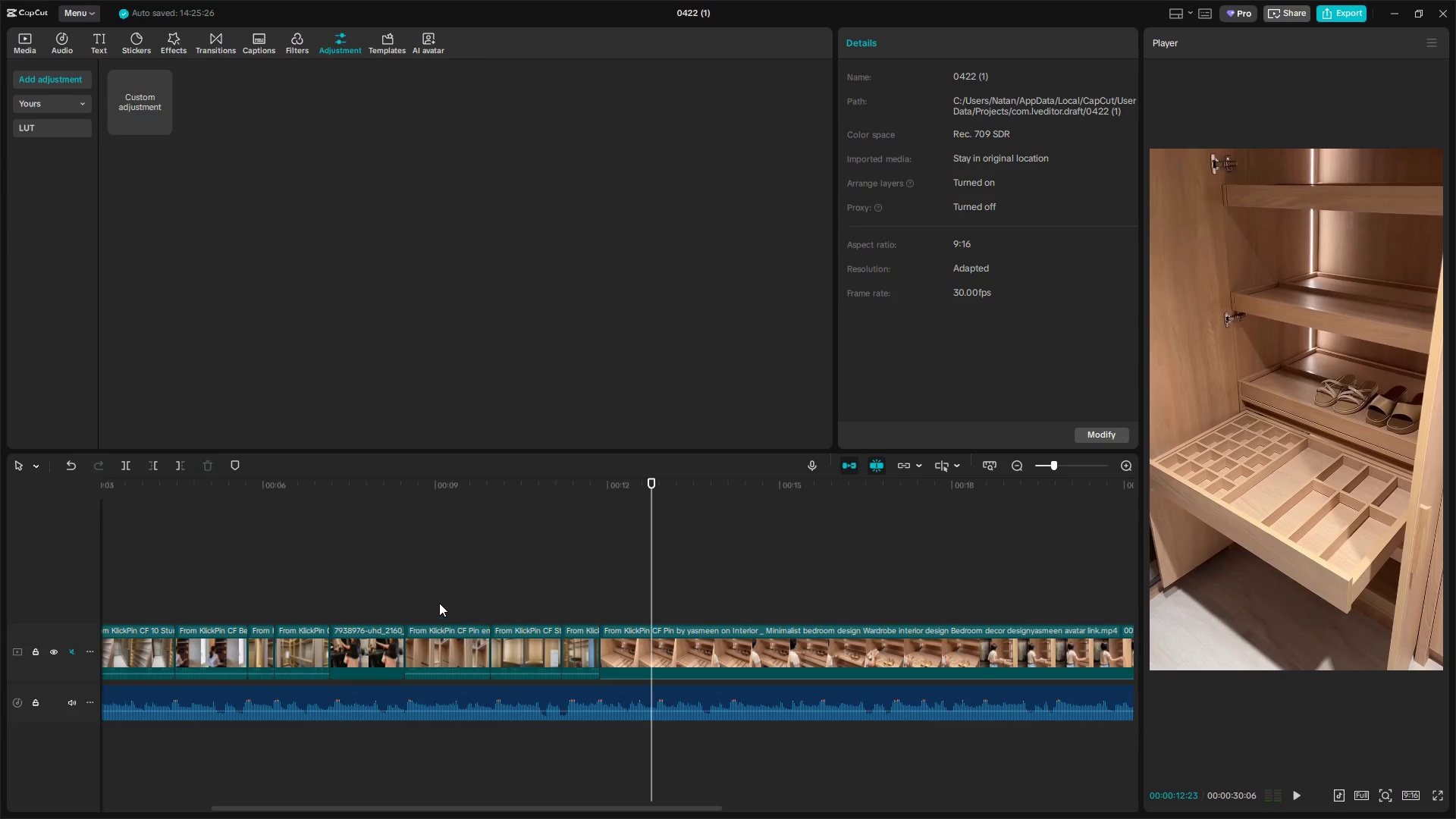 
left_click_drag(start_coordinate=[442, 600], to_coordinate=[578, 663])
 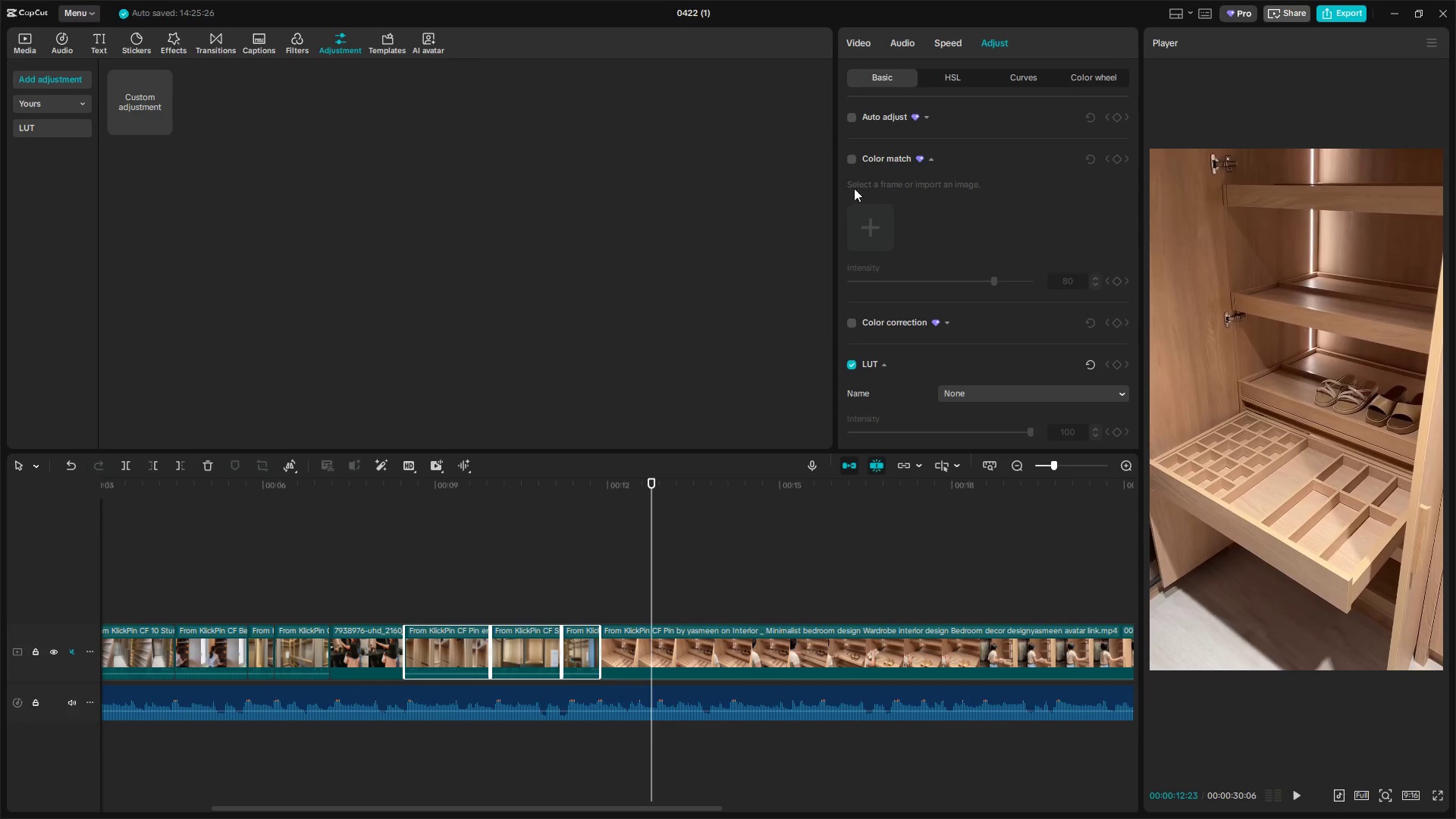 
left_click([848, 159])
 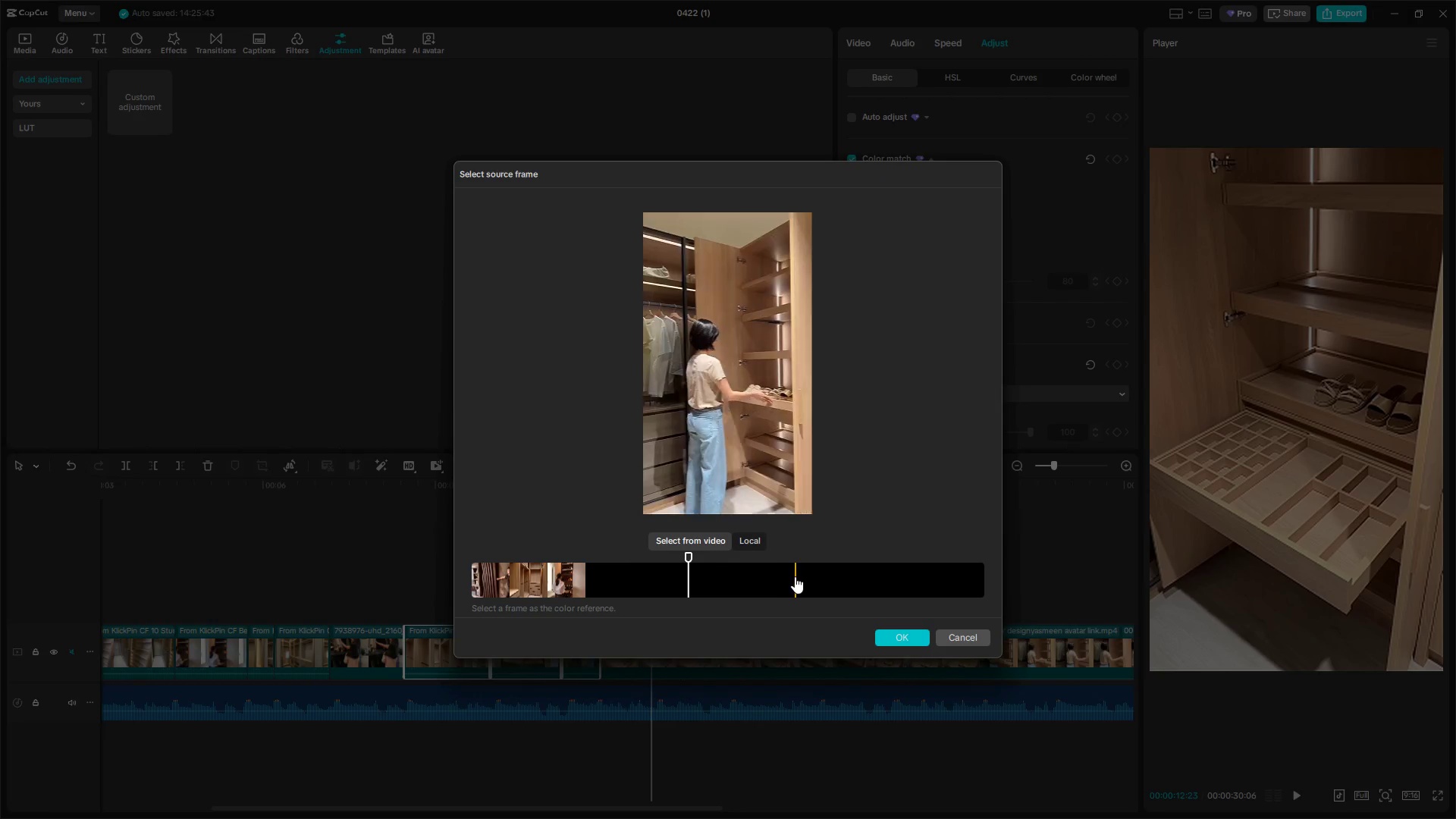 
left_click([775, 575])
 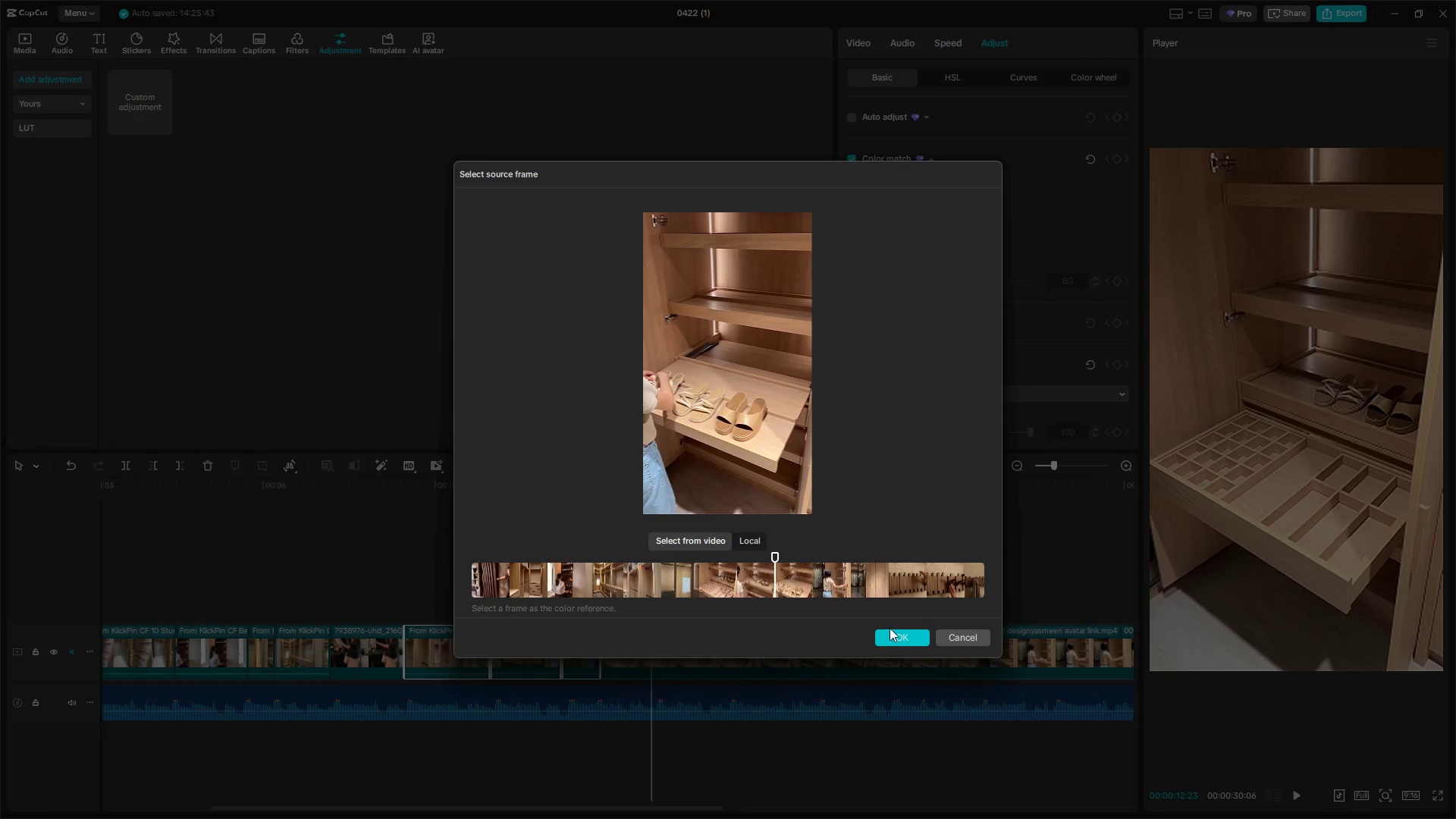 
left_click([912, 641])
 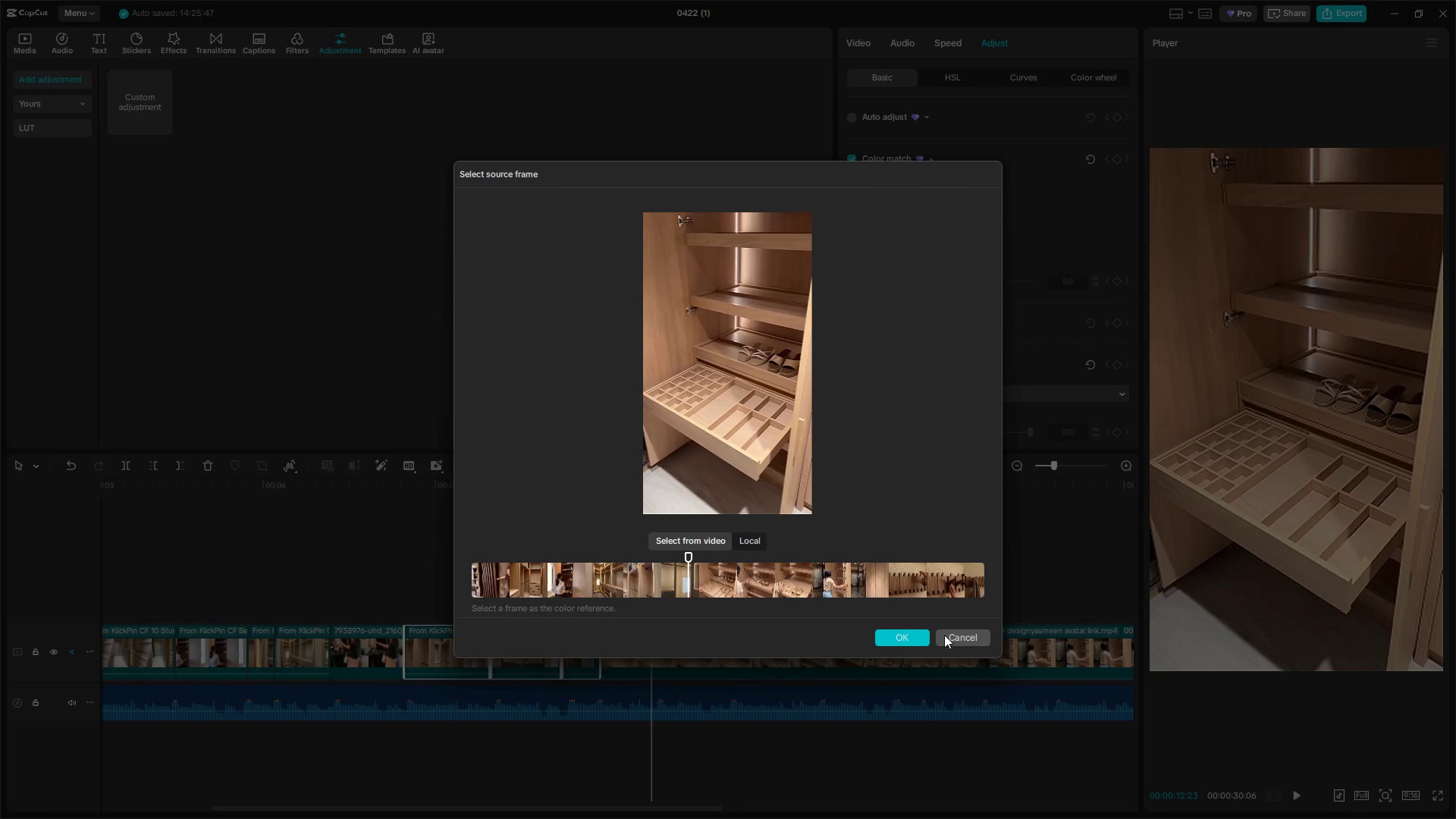 
left_click([919, 637])
 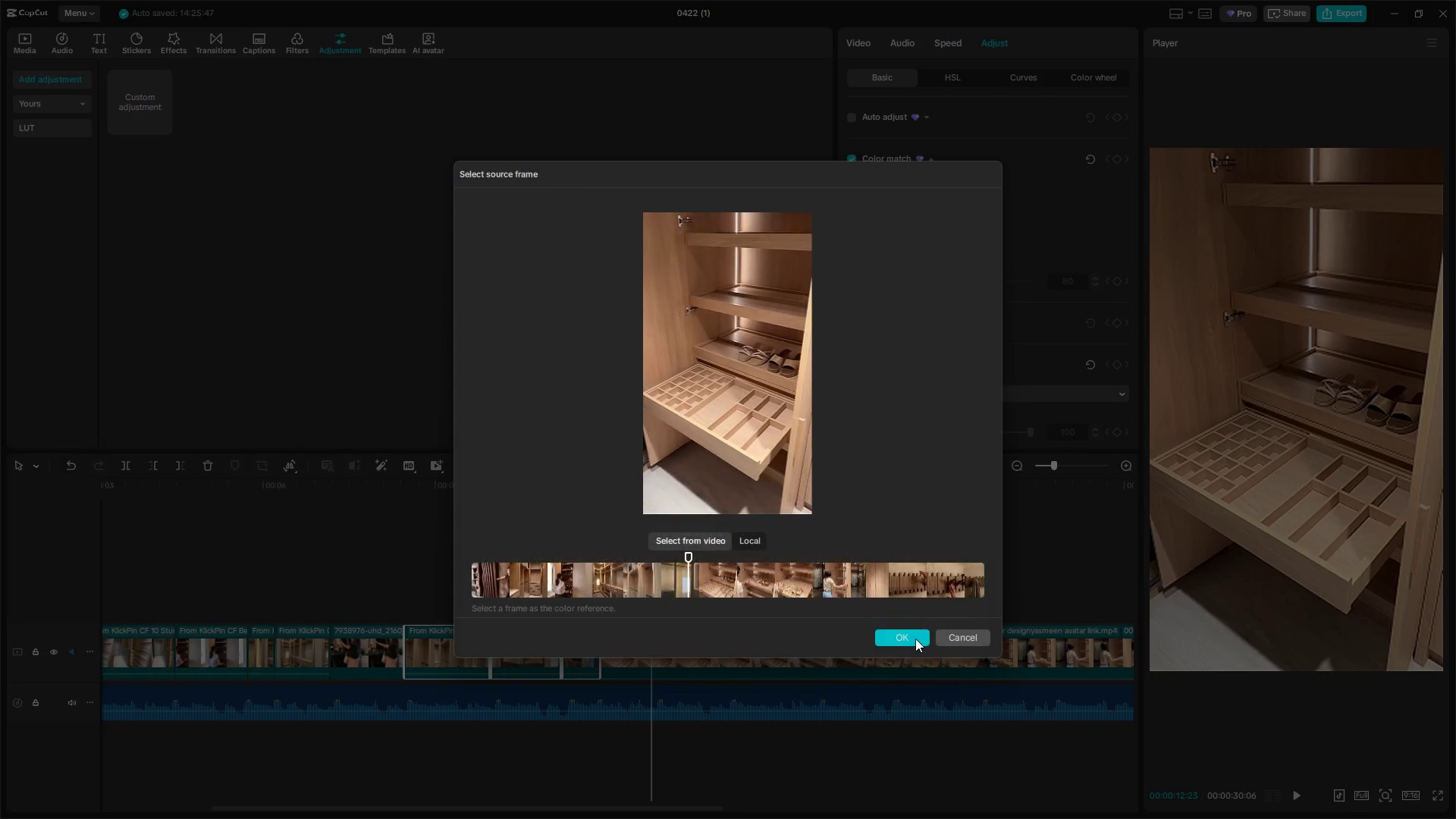 
left_click([915, 639])
 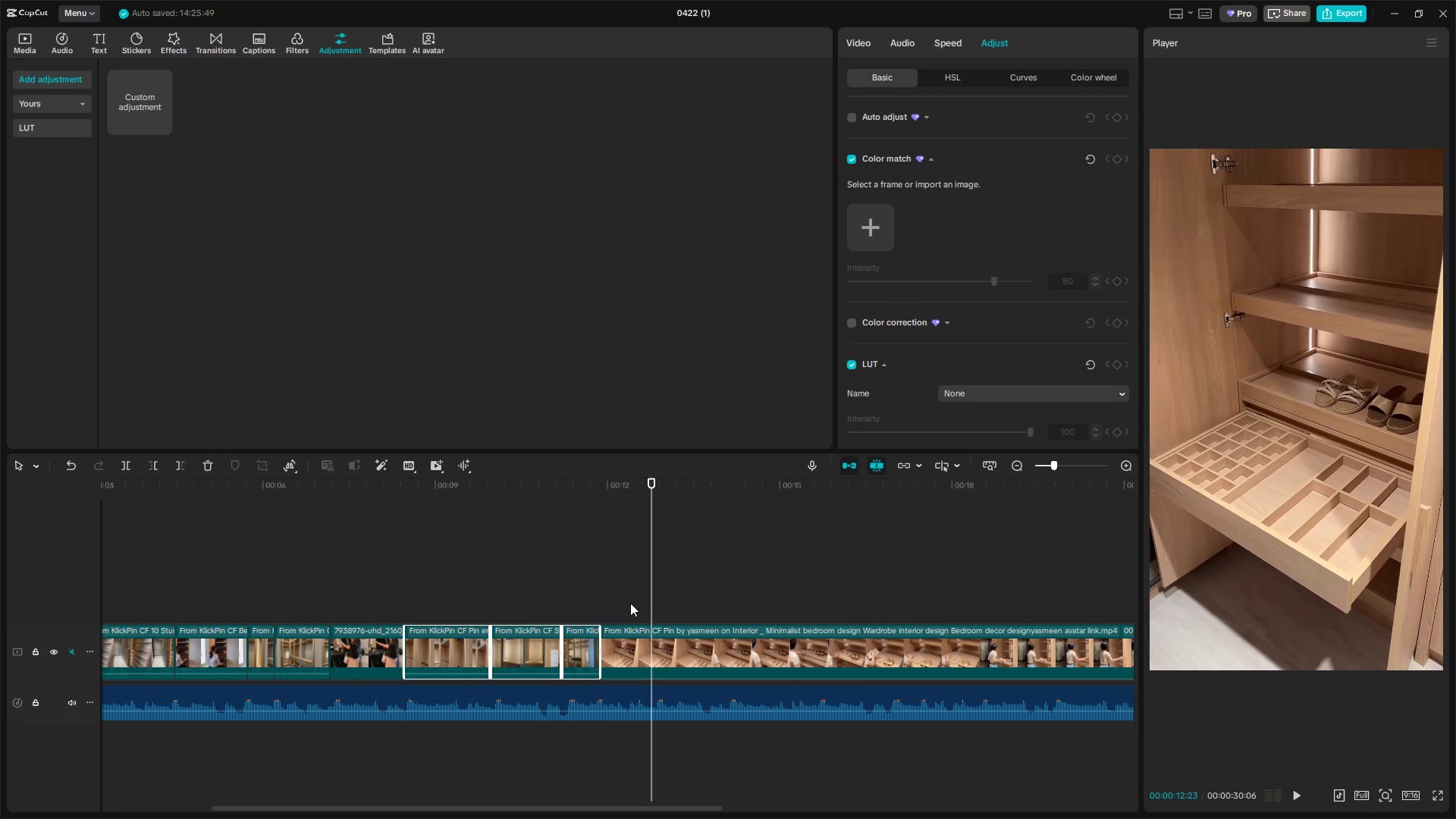 
left_click([427, 589])
 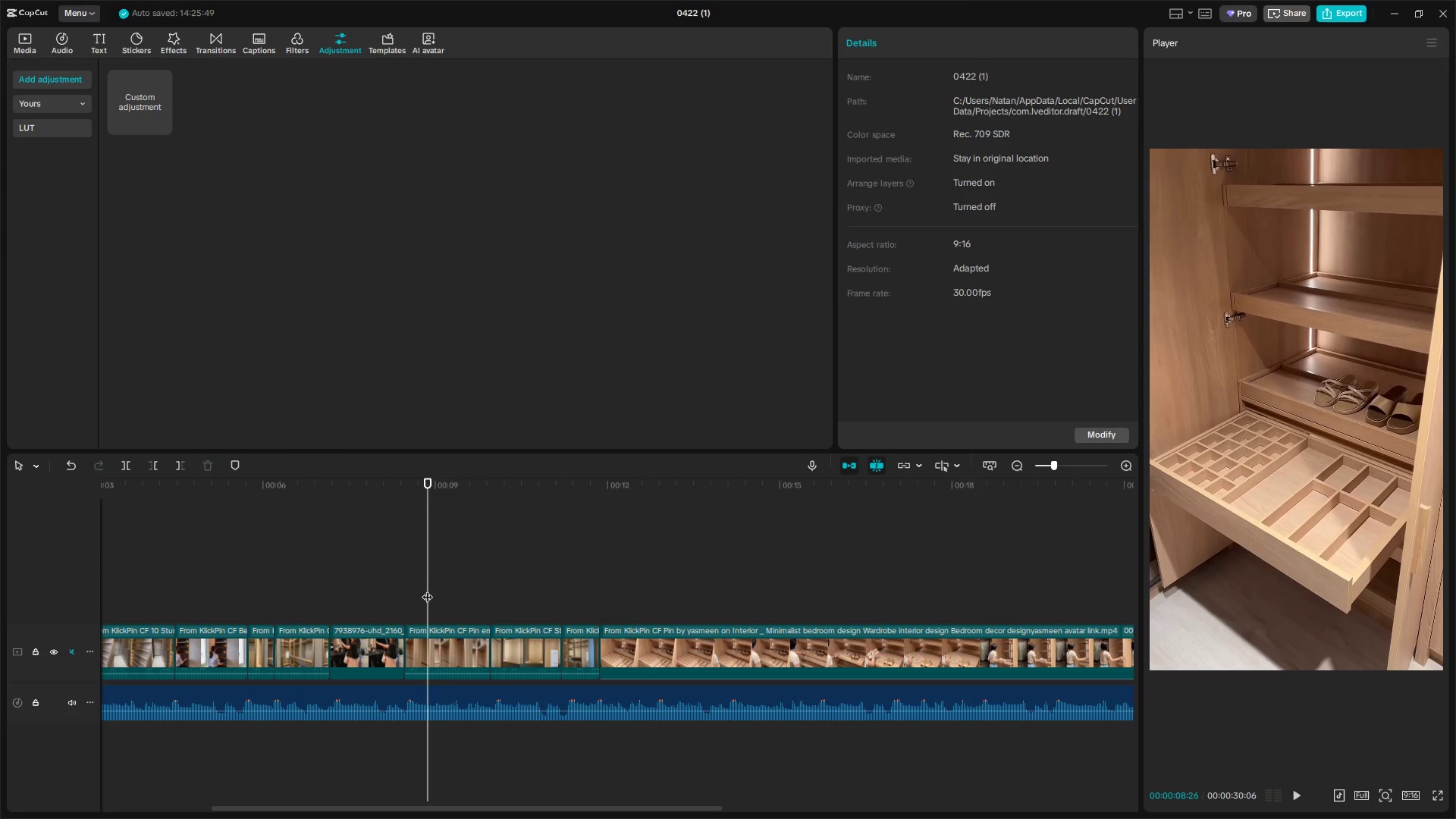 
key(Space)
 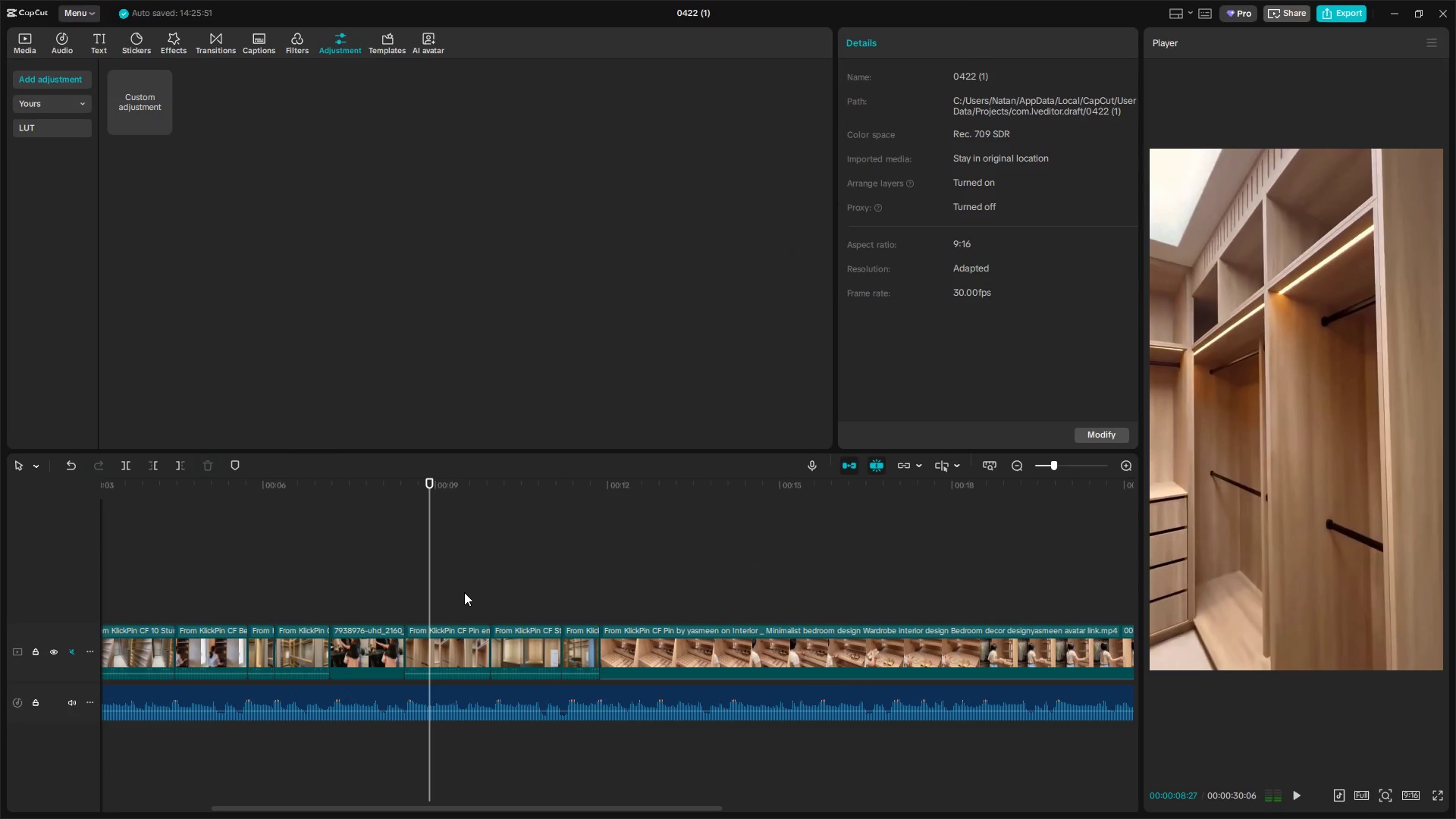 
key(Space)
 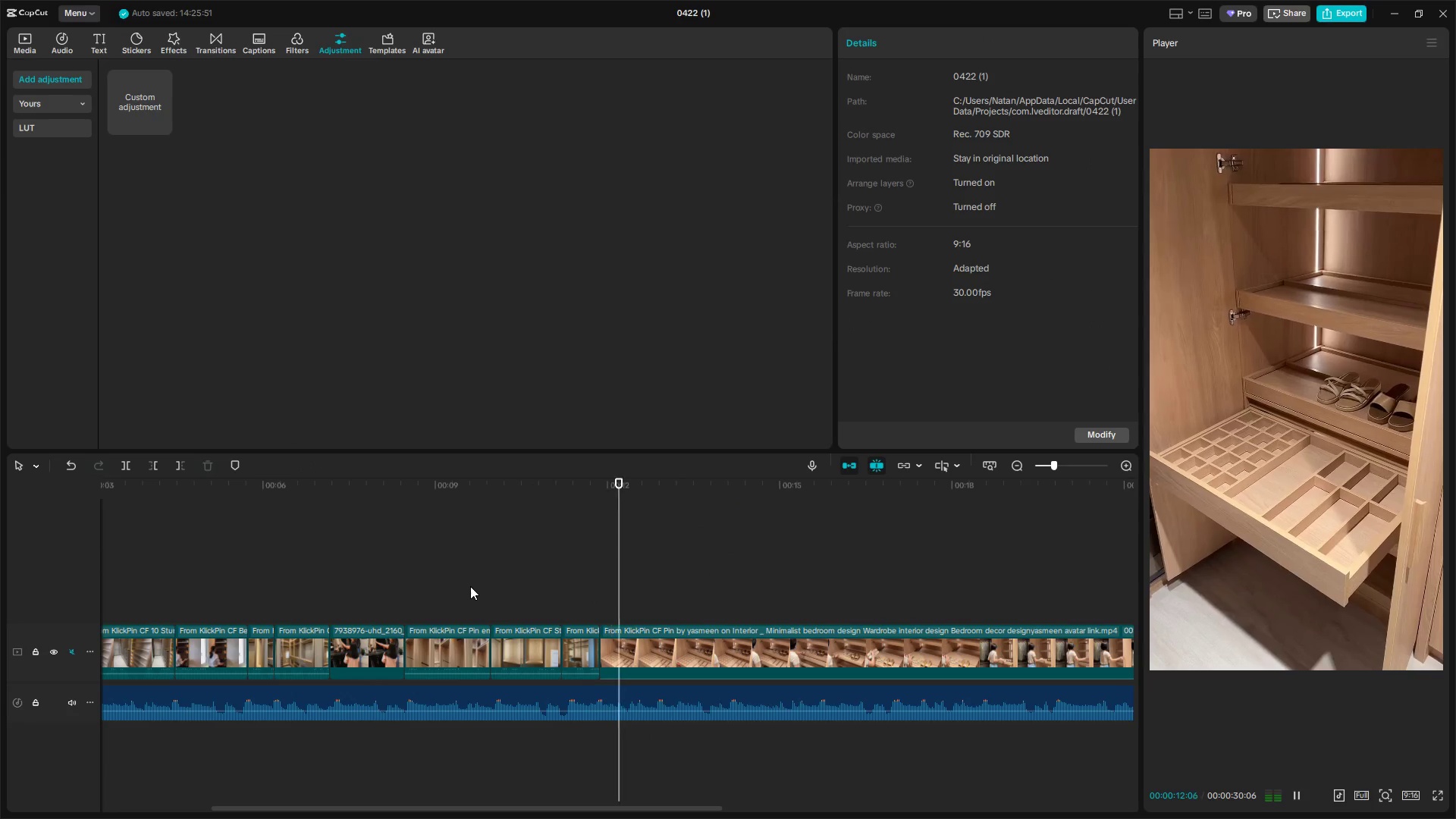 
hold_key(key=ControlLeft, duration=1.12)
scroll: coordinate [763, 684], scroll_direction: down, amount: 14.0
 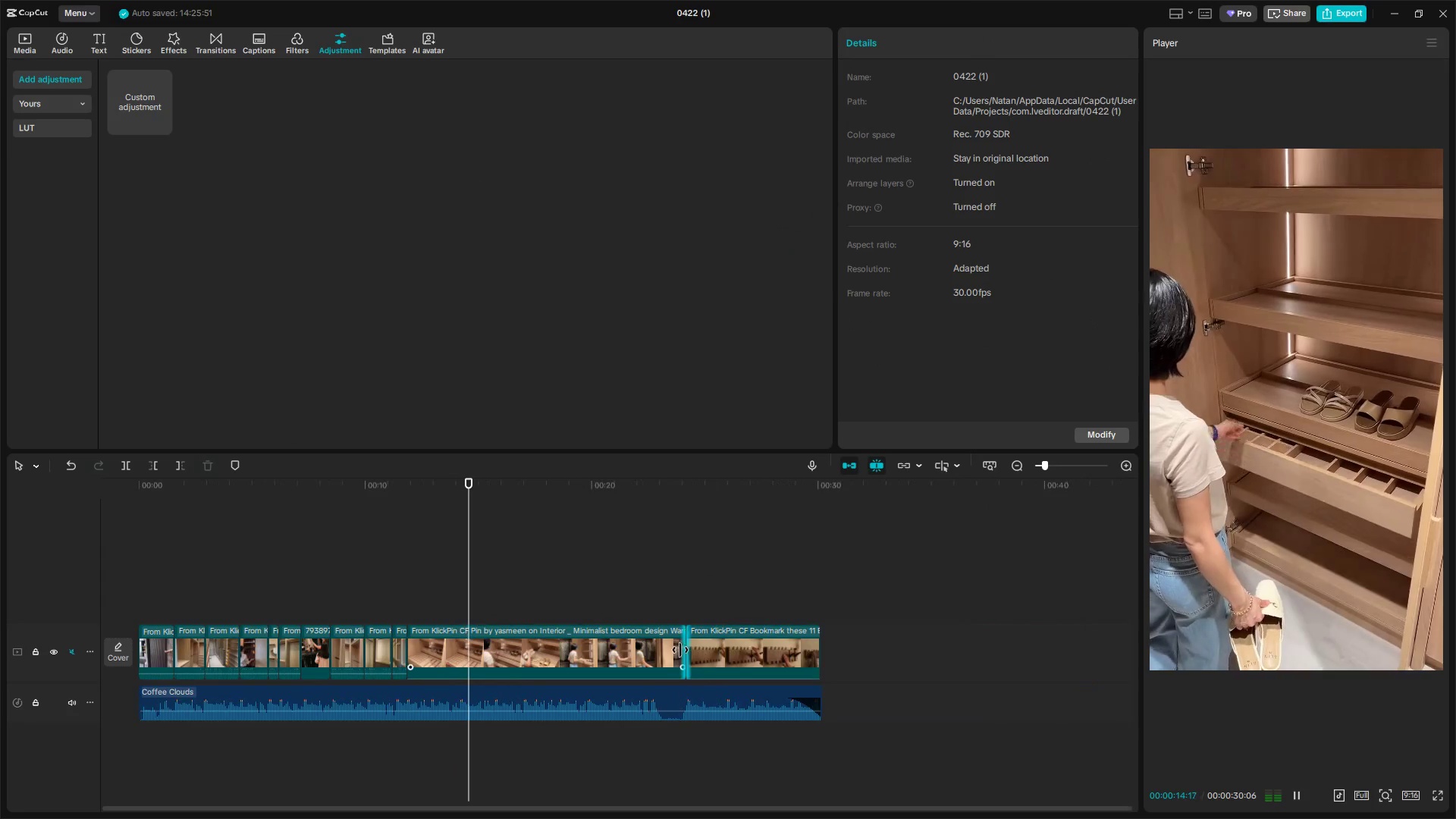 
left_click([733, 651])
 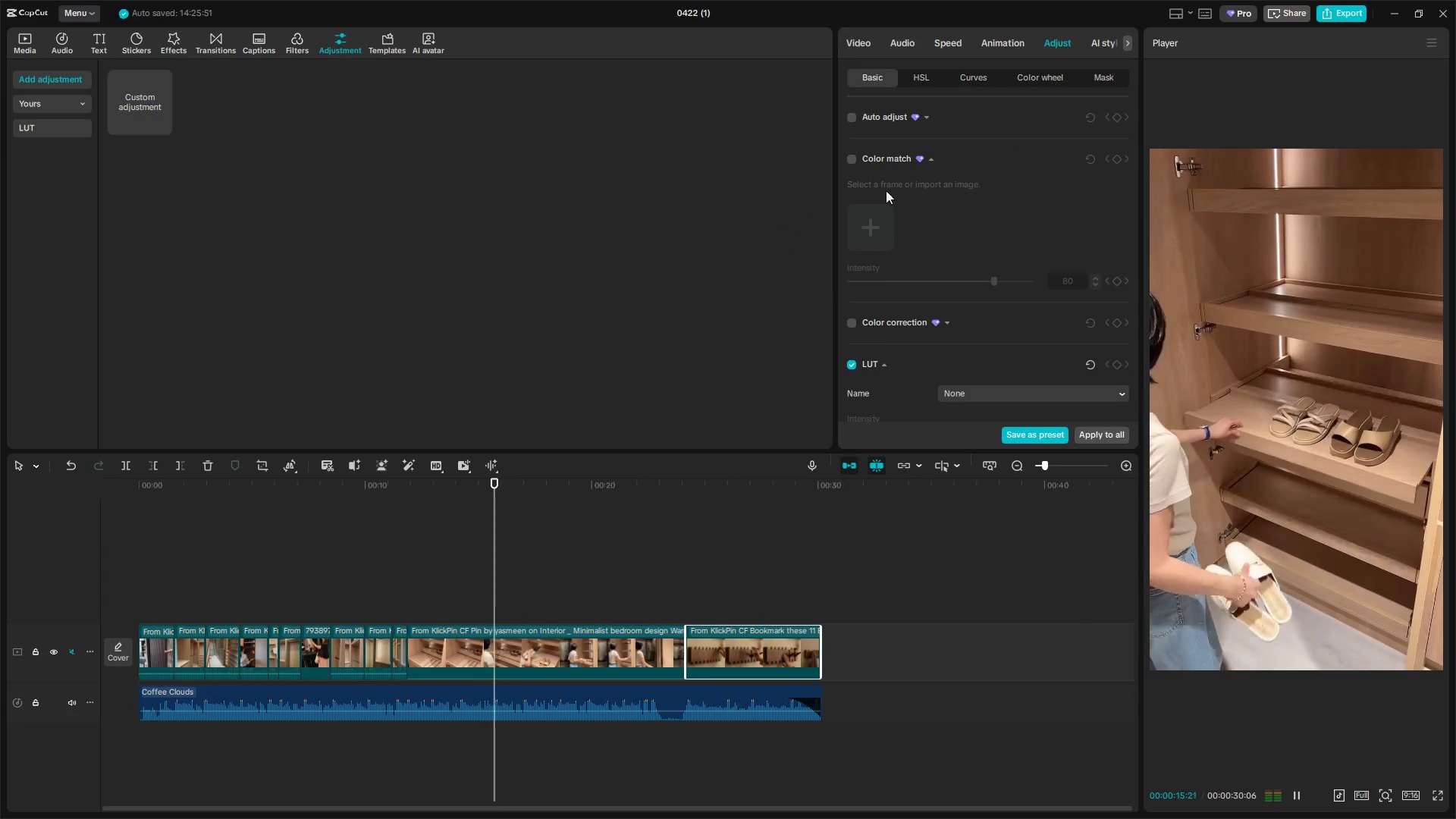 
left_click([853, 154])
 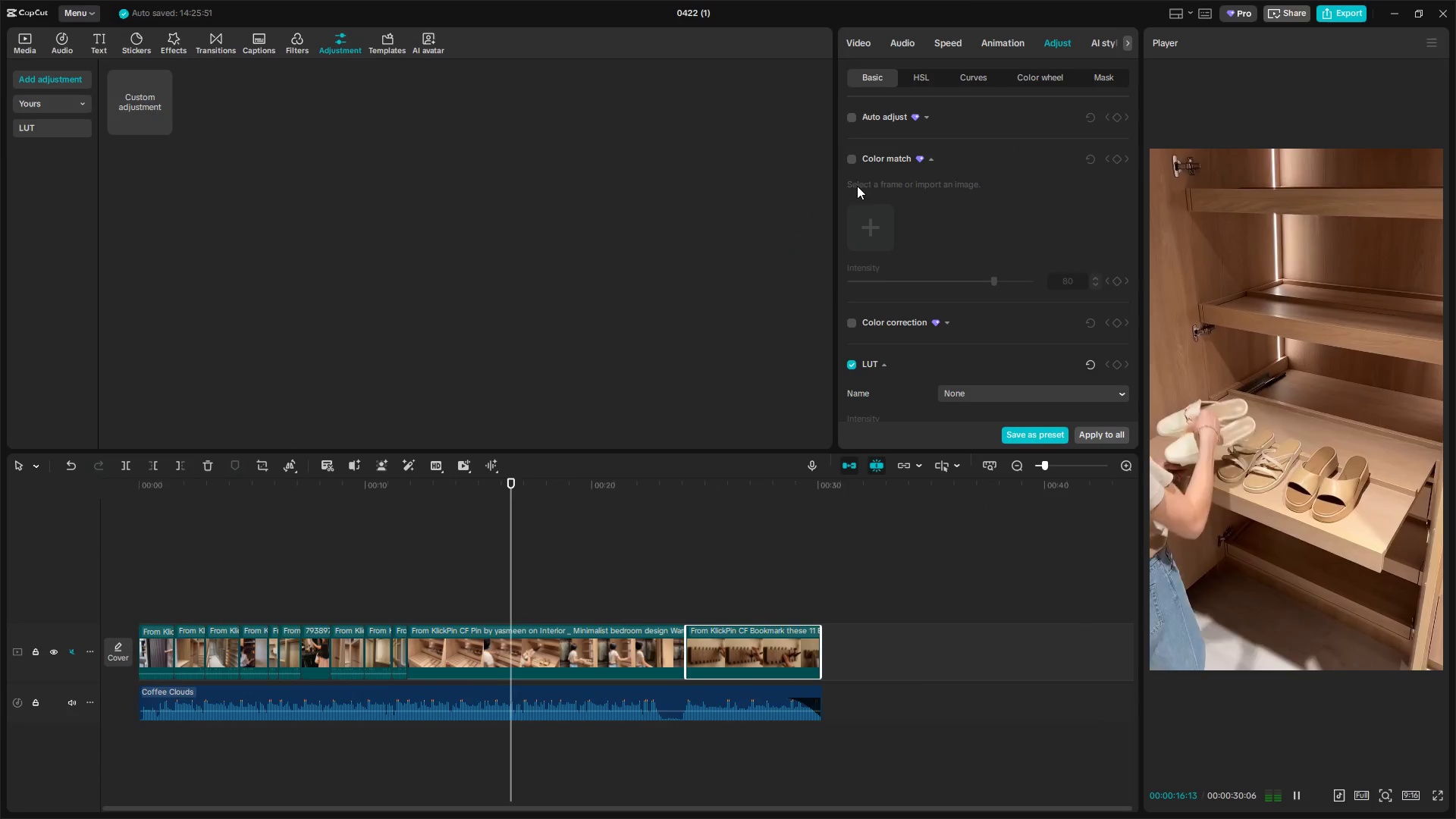 
left_click([852, 158])
 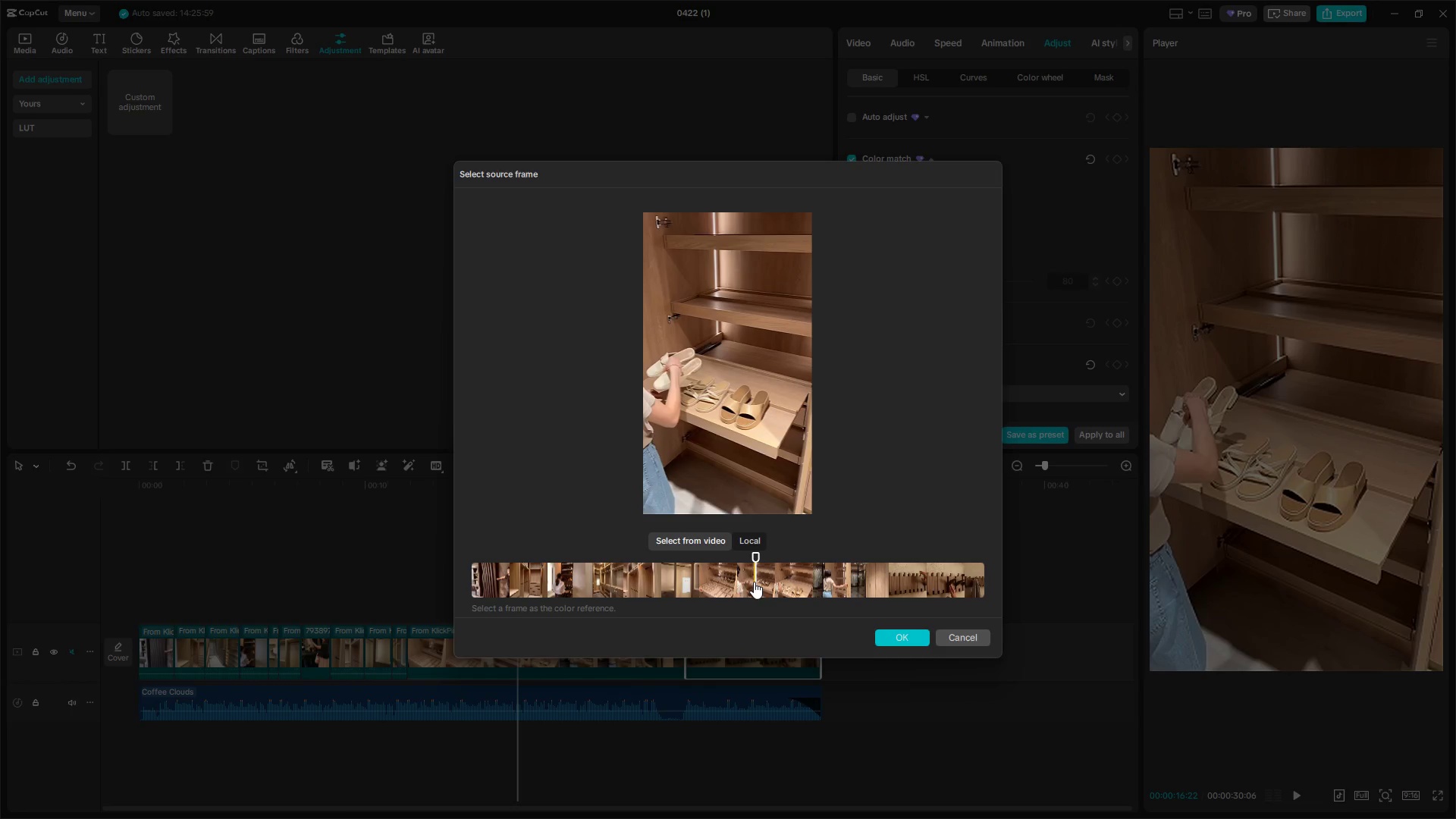 
left_click([767, 584])
 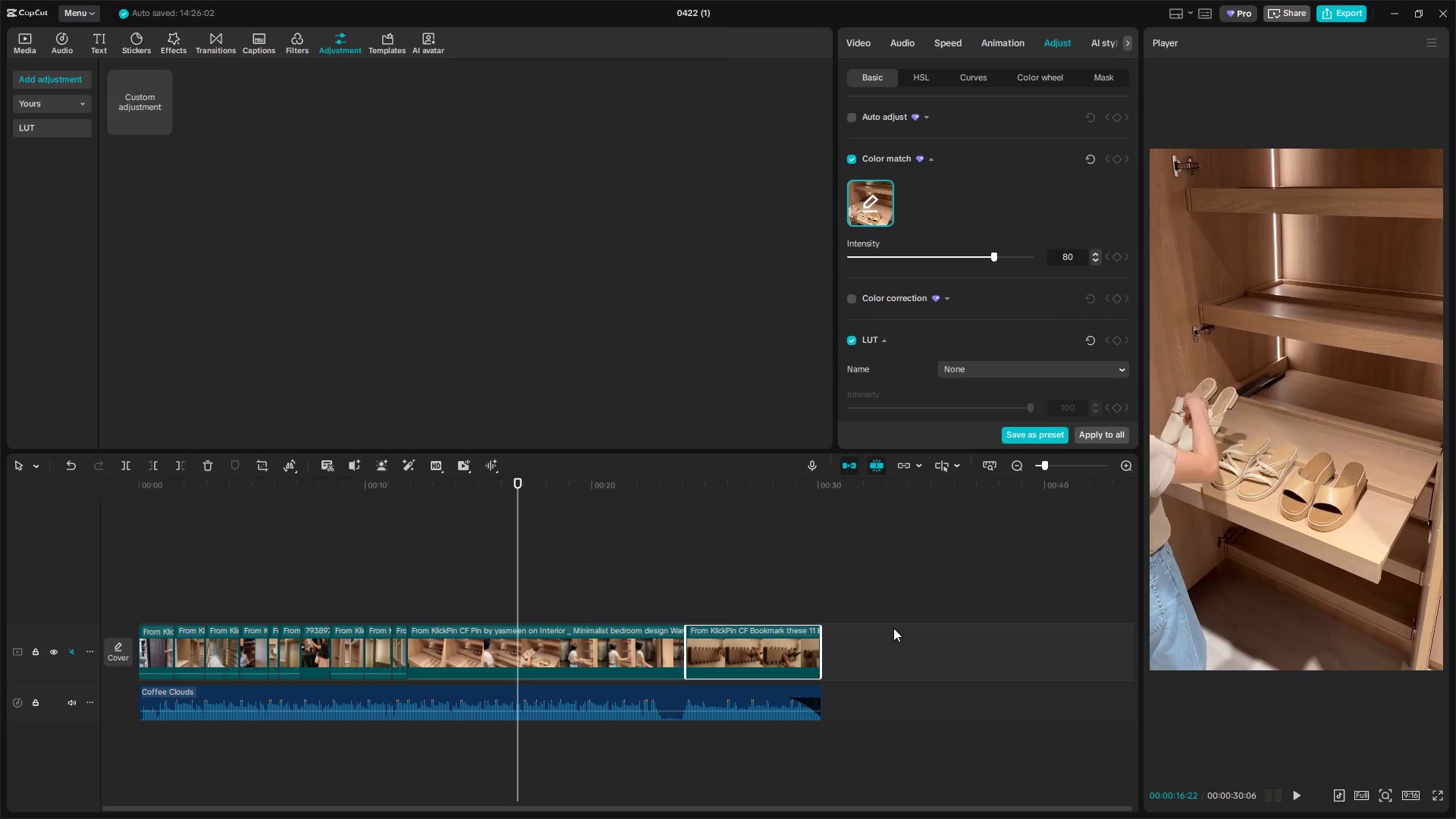 
key(Space)
 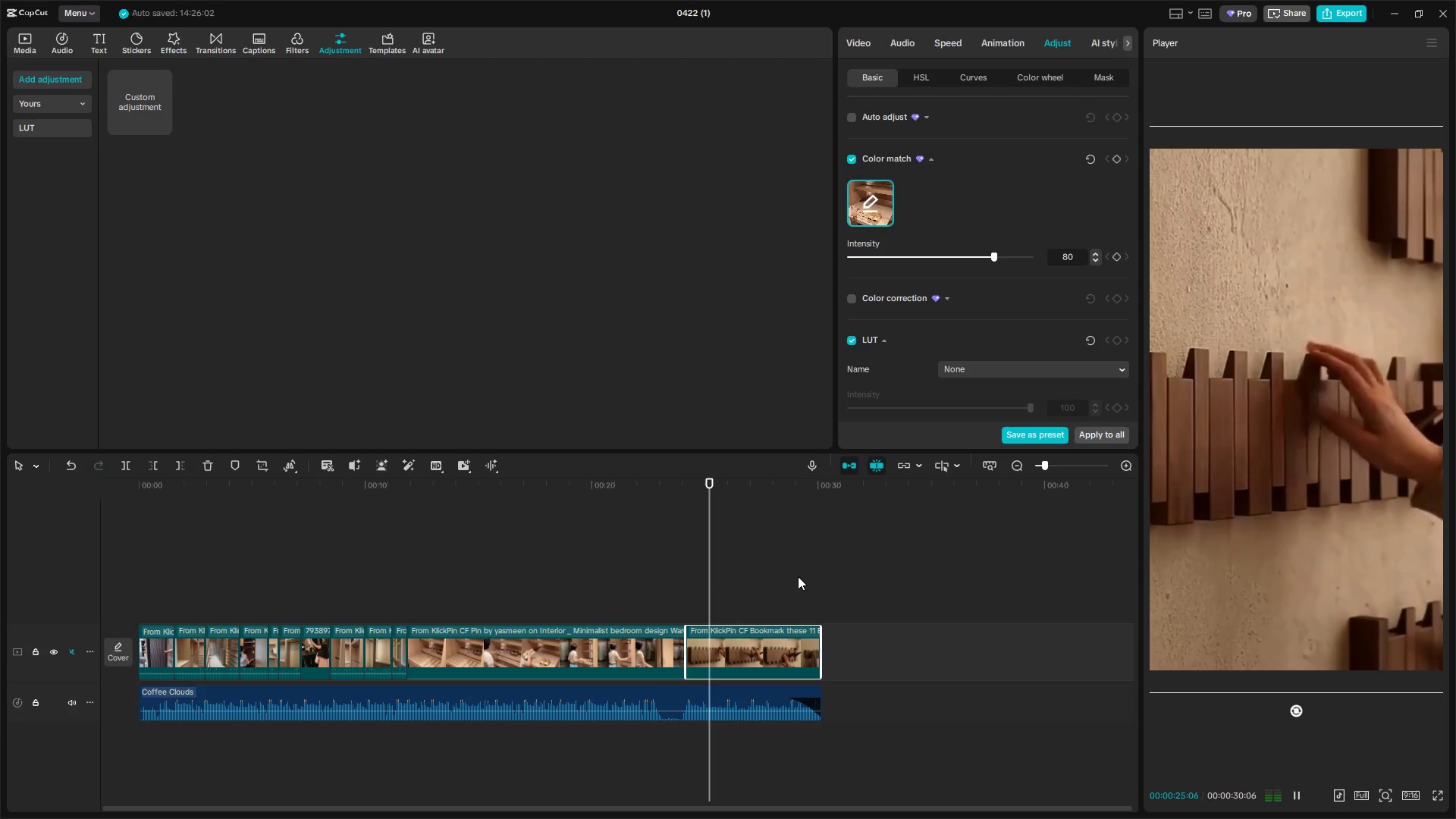 
wait(13.55)
 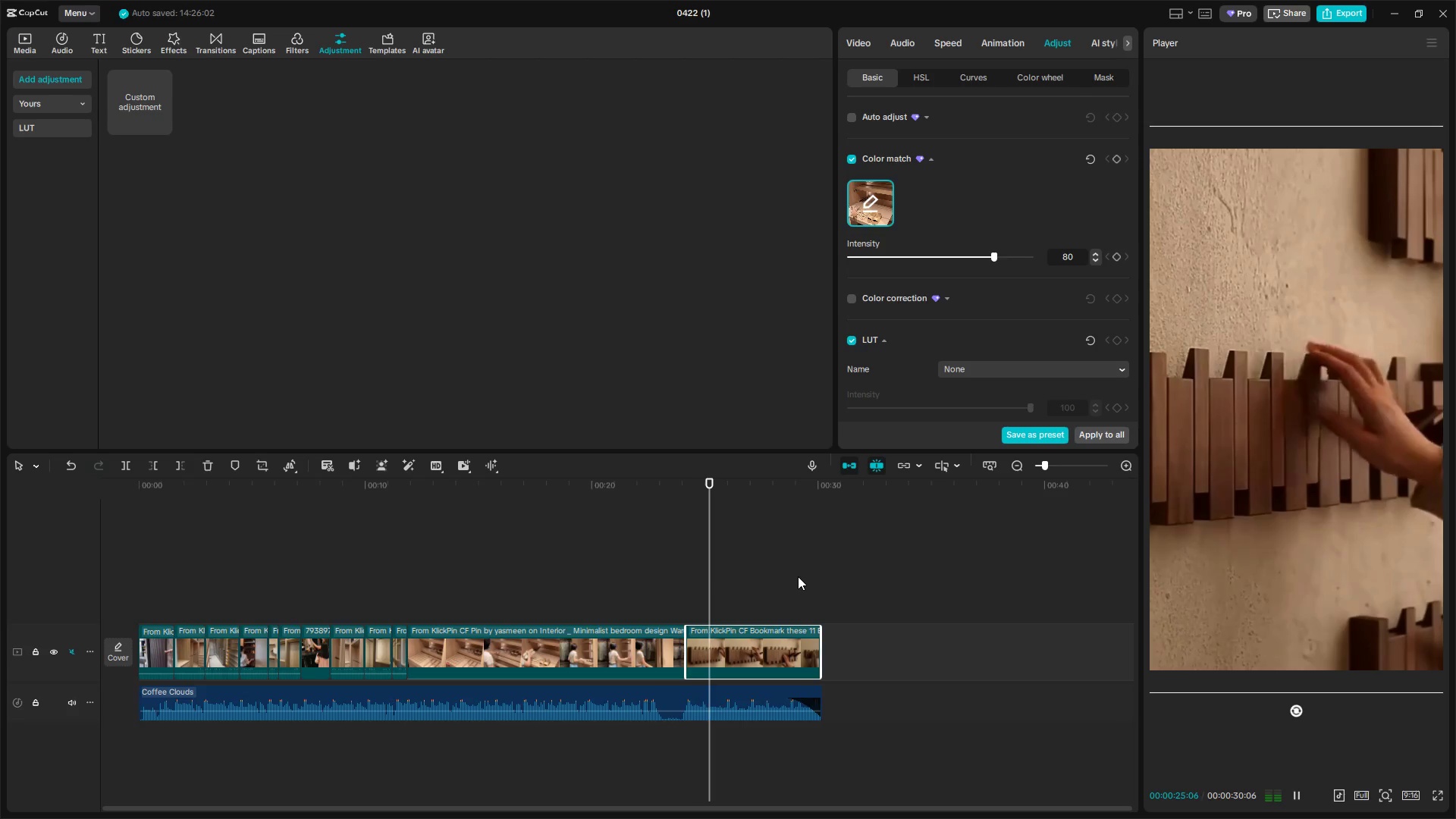 
hold_key(key=ControlLeft, duration=0.86)
scroll: coordinate [620, 584], scroll_direction: down, amount: 9.0
 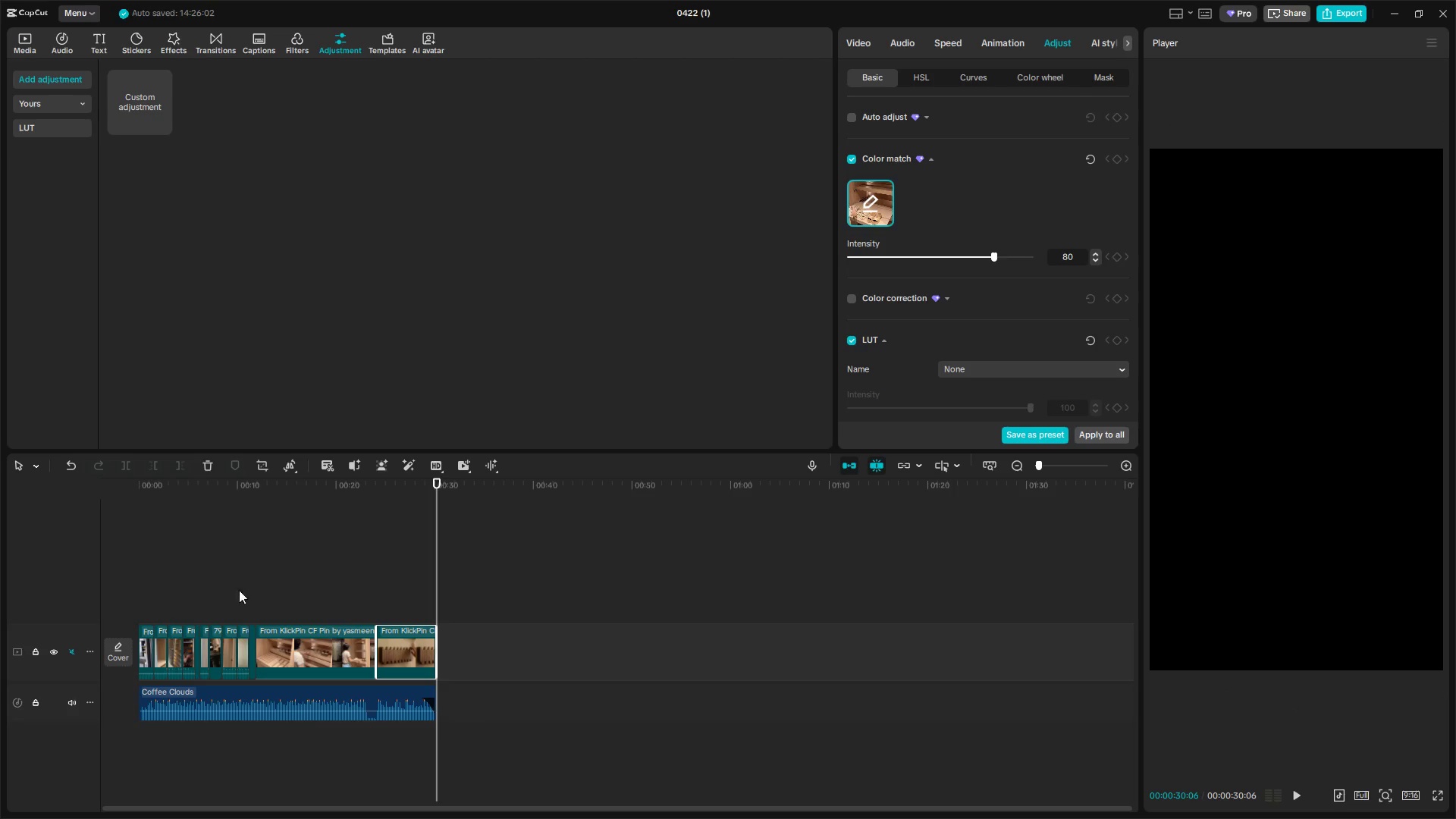 
left_click([155, 595])
 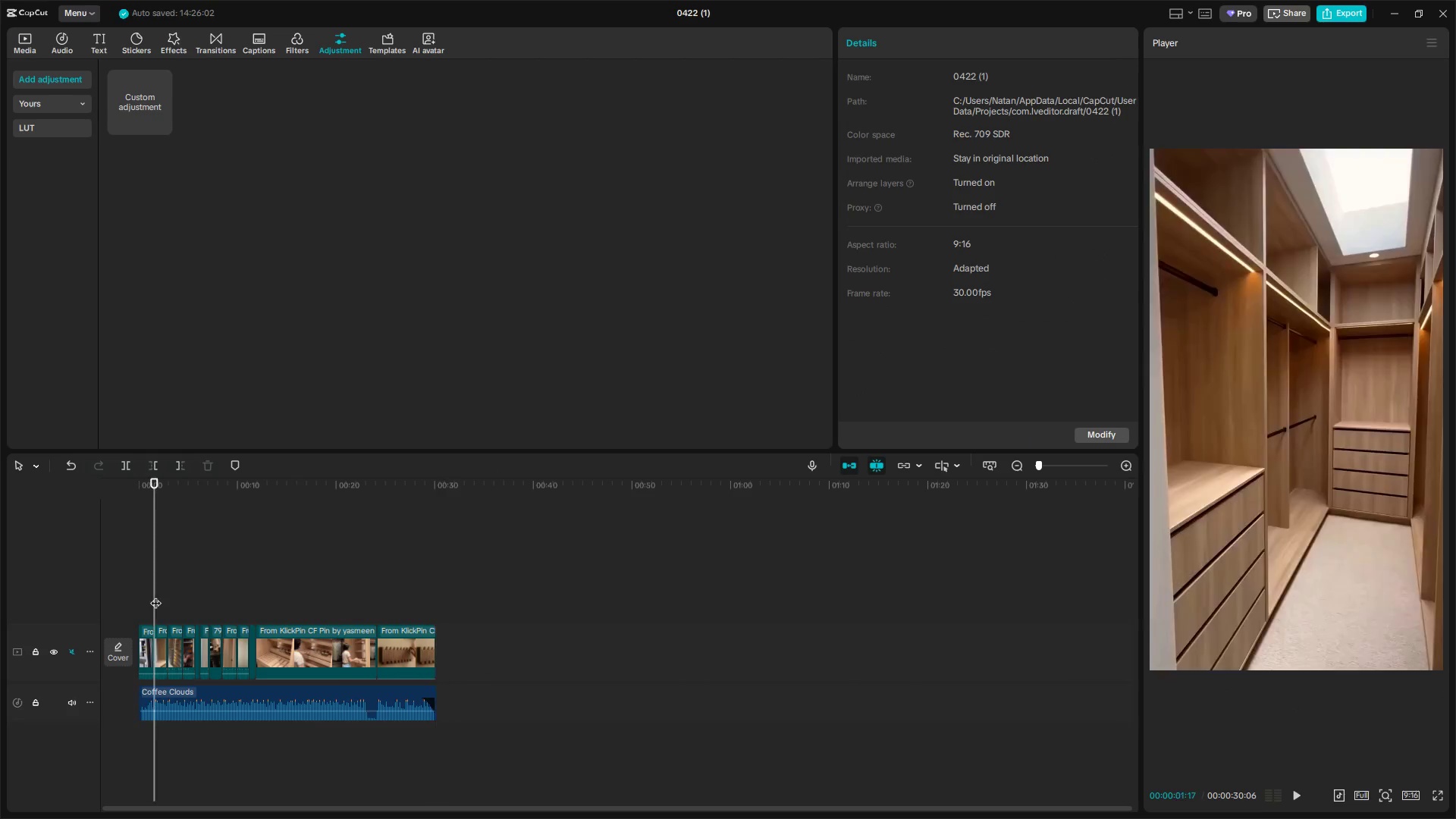 
left_click_drag(start_coordinate=[155, 595], to_coordinate=[72, 597])
 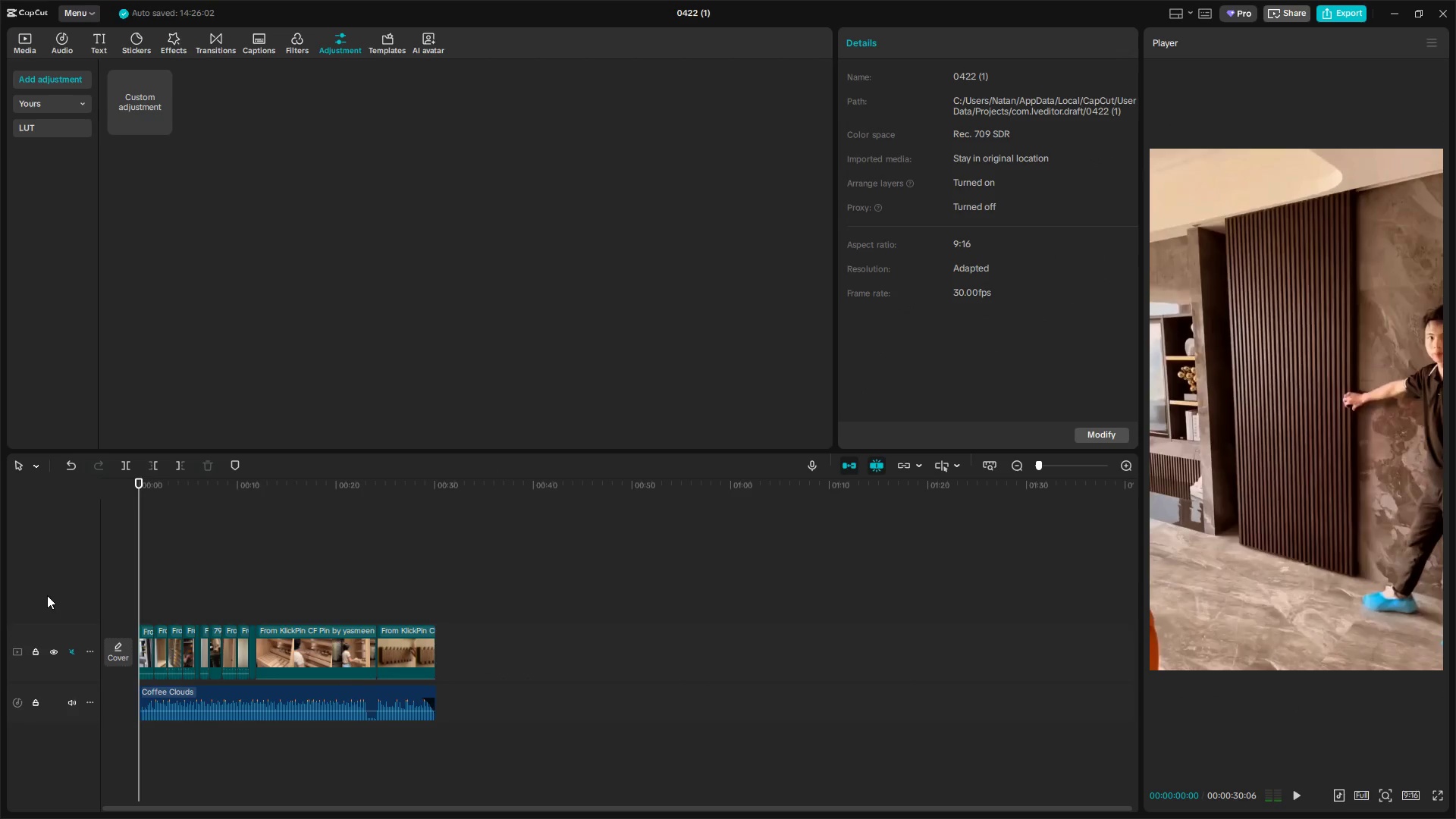 
key(Space)
 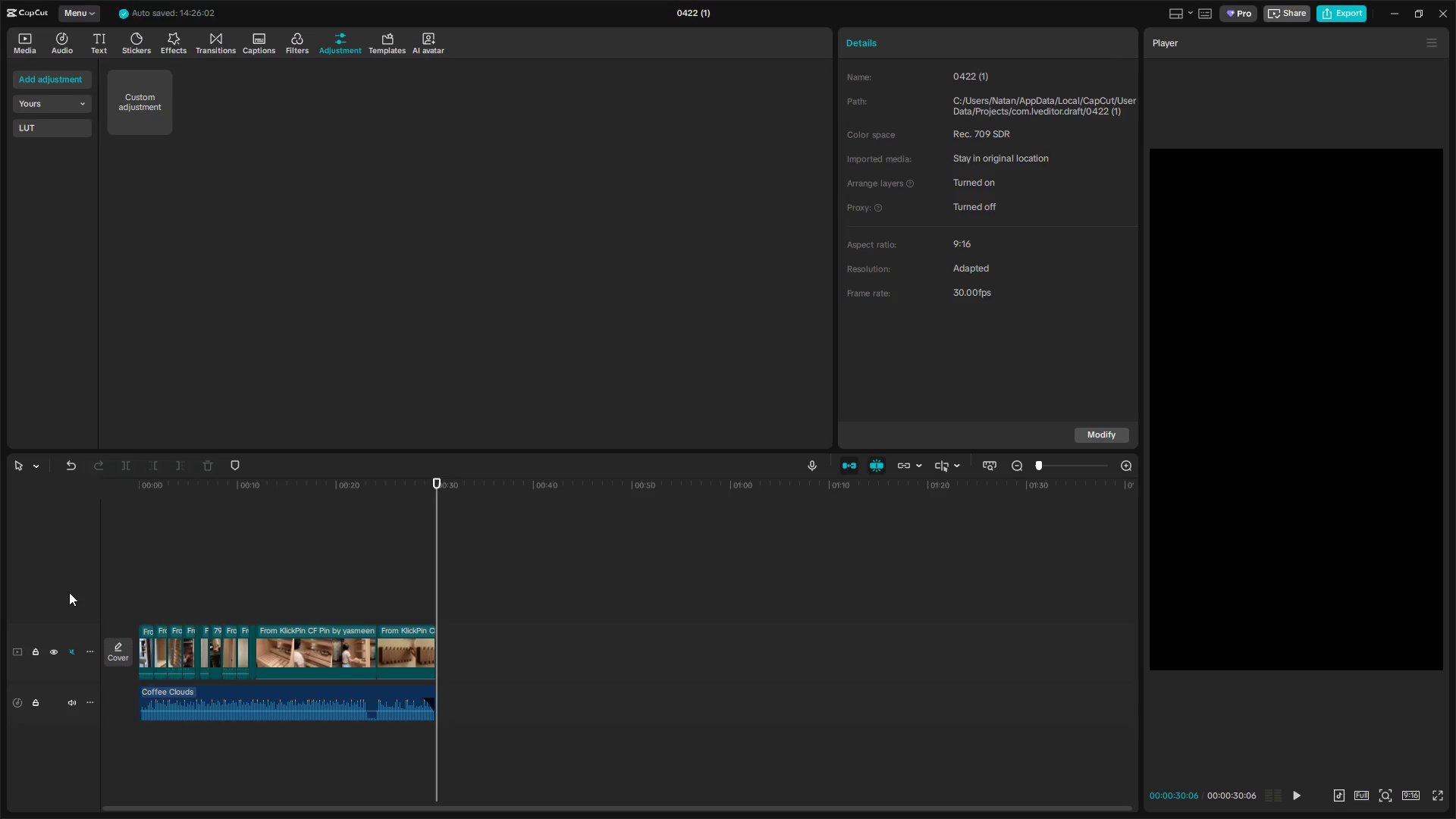 
wait(41.98)
 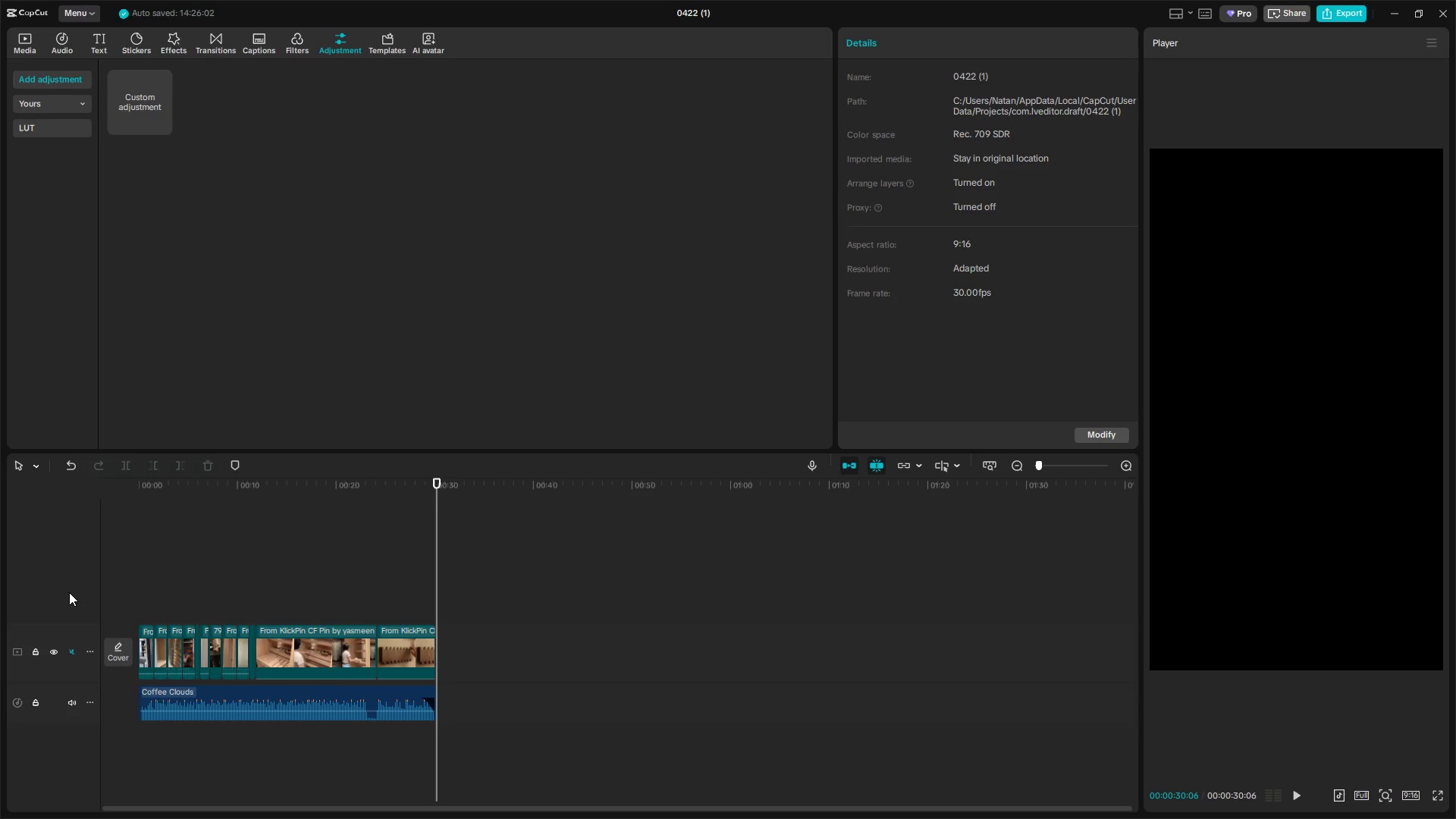 
key(Alt+Tab)
 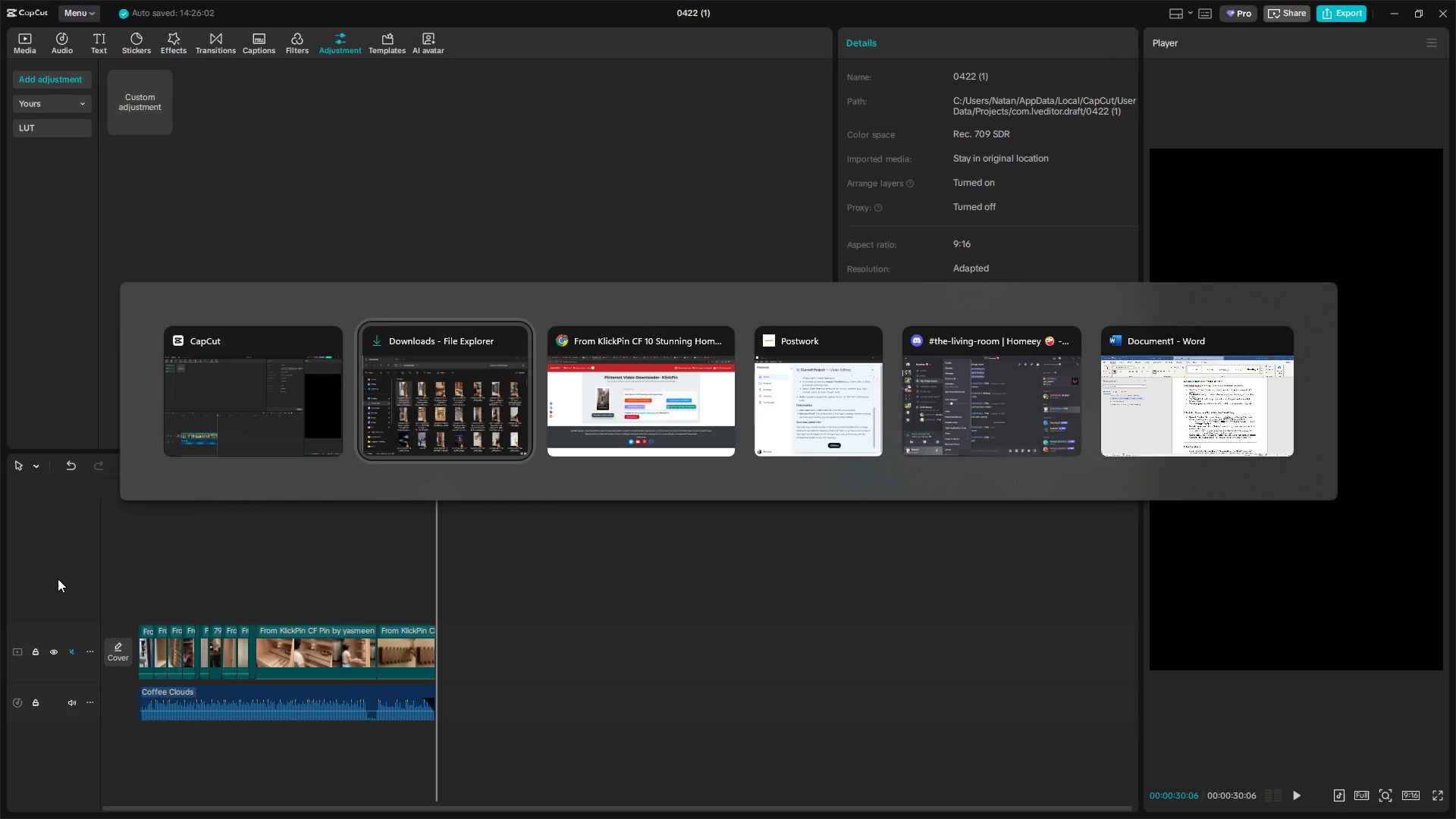 
key(Alt+Tab)
 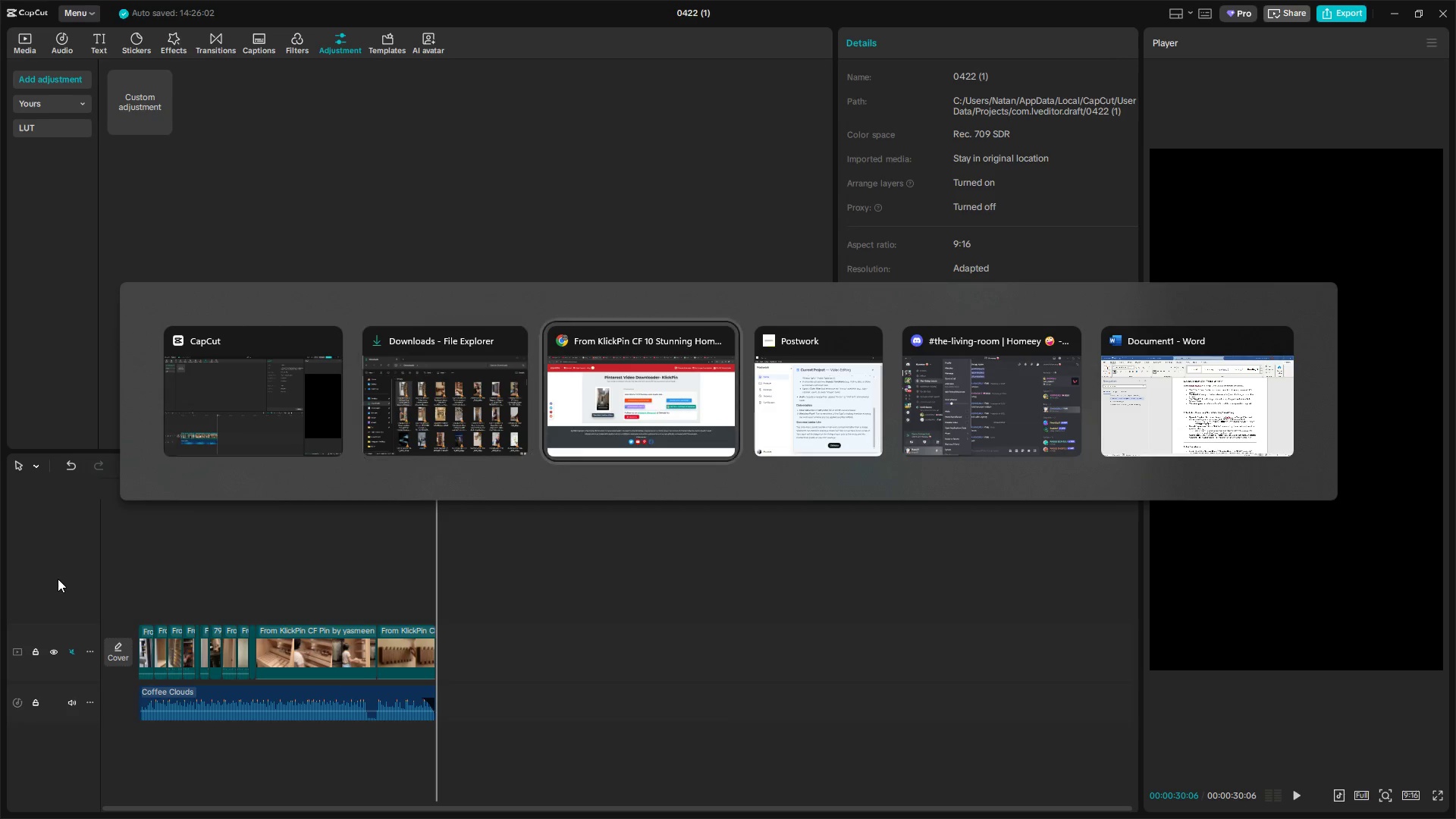 
key(Alt+Tab)